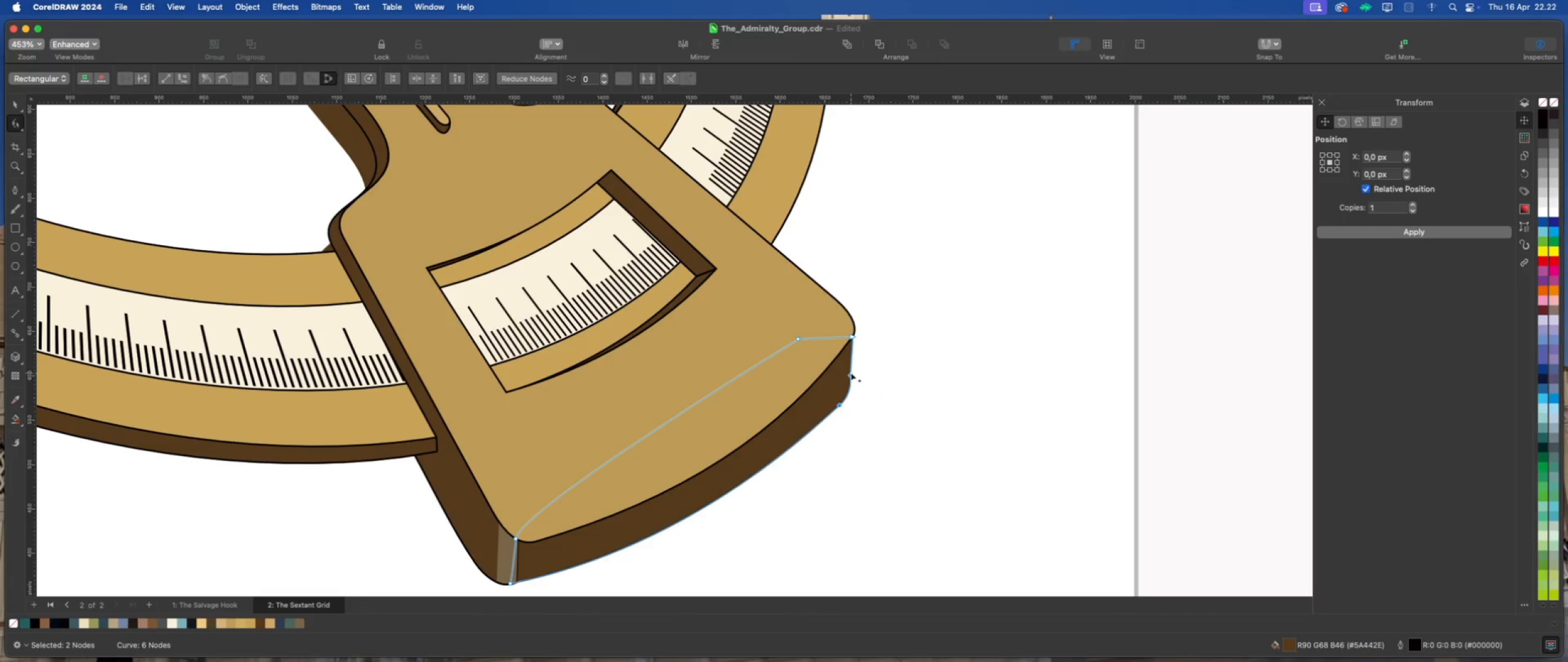 
left_click_drag(start_coordinate=[851, 373], to_coordinate=[850, 365])
 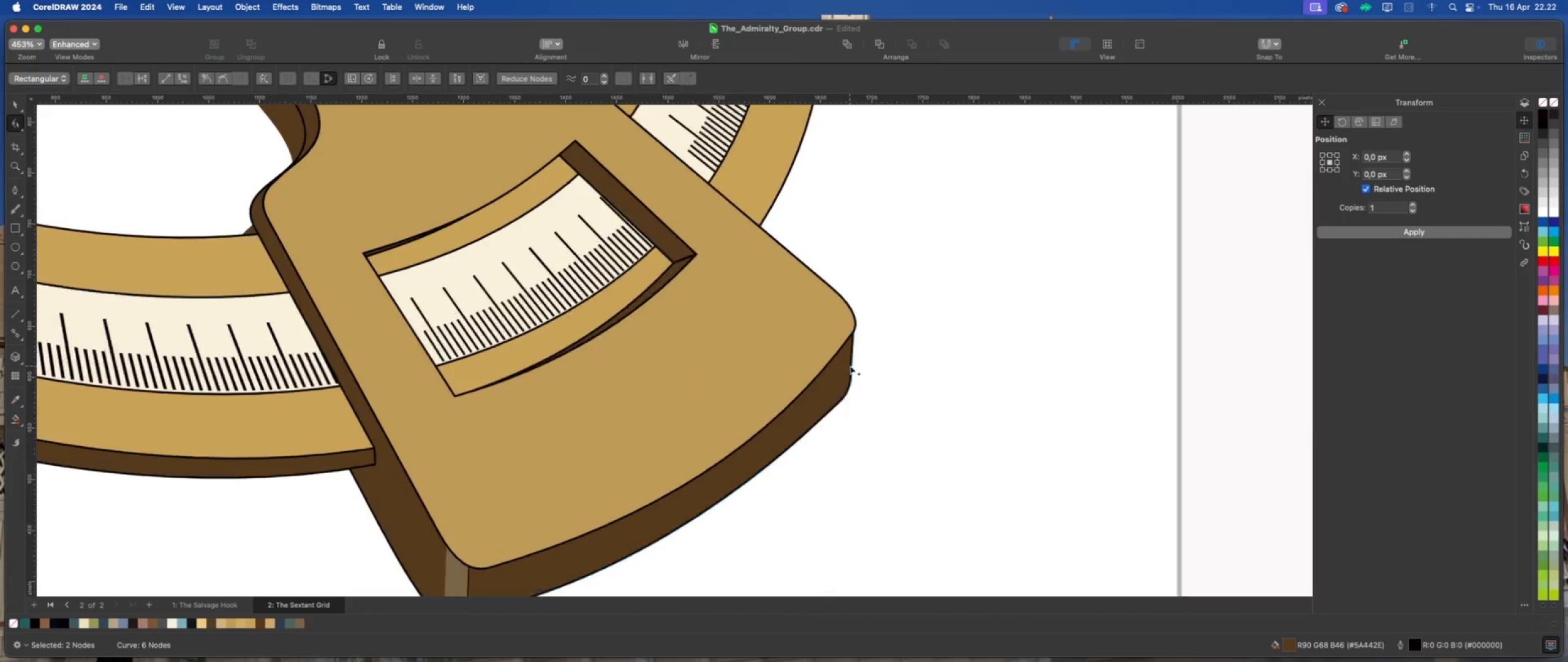 
scroll: coordinate [850, 366], scroll_direction: up, amount: 3.0
 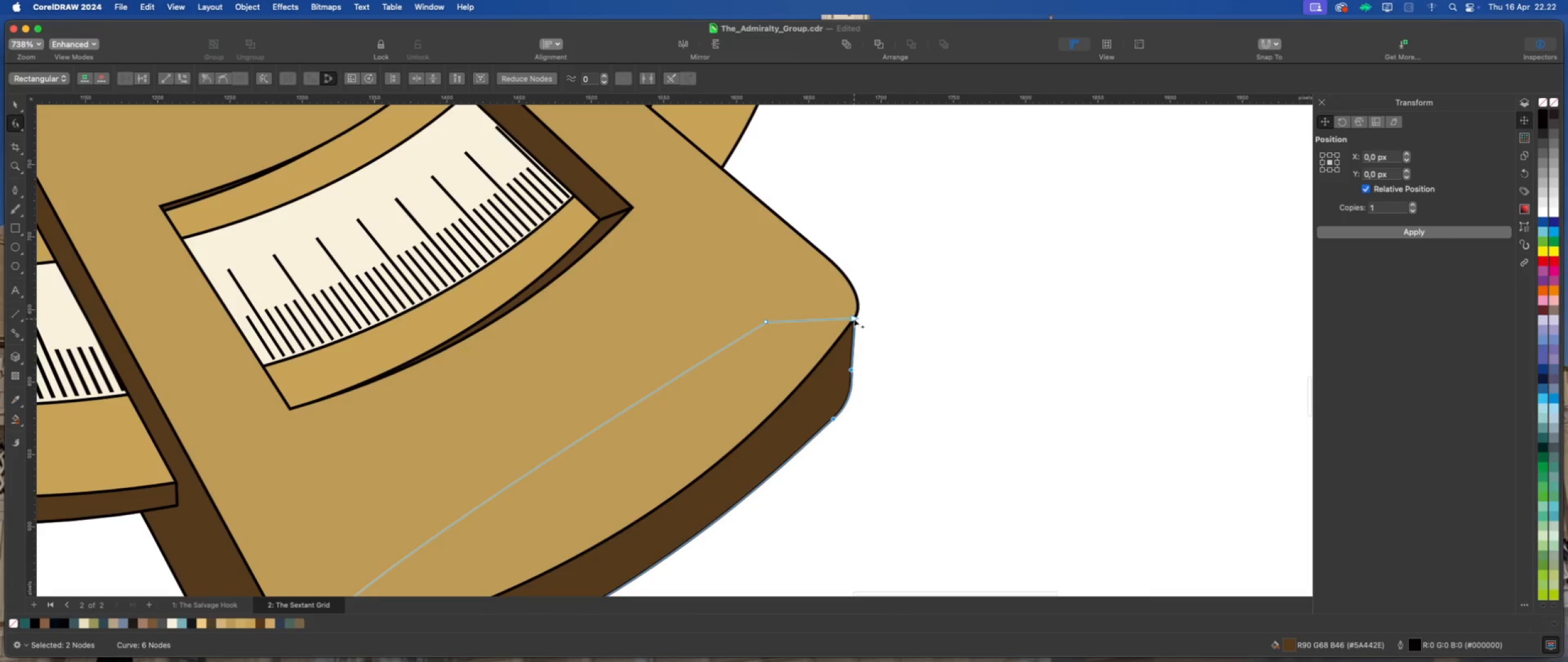 
left_click_drag(start_coordinate=[878, 296], to_coordinate=[839, 382])
 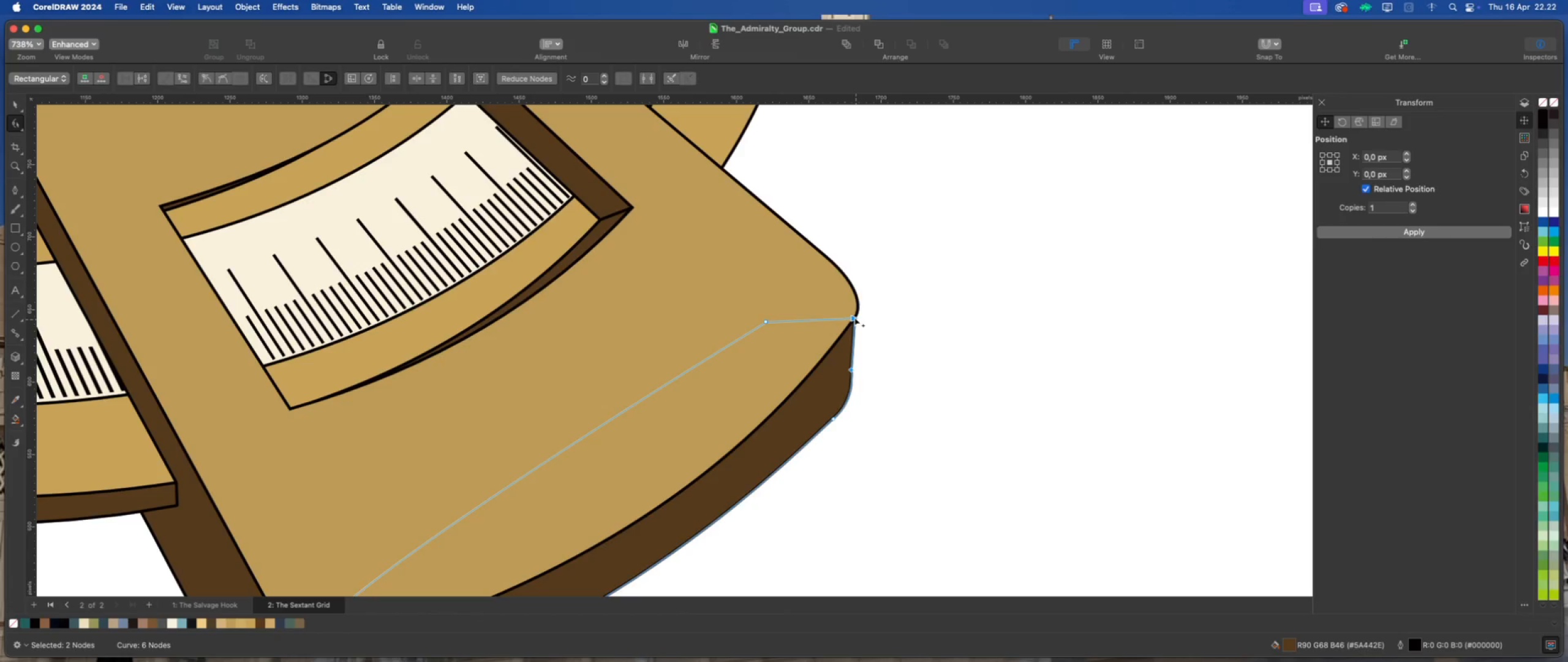 
left_click_drag(start_coordinate=[854, 317], to_coordinate=[859, 307])
 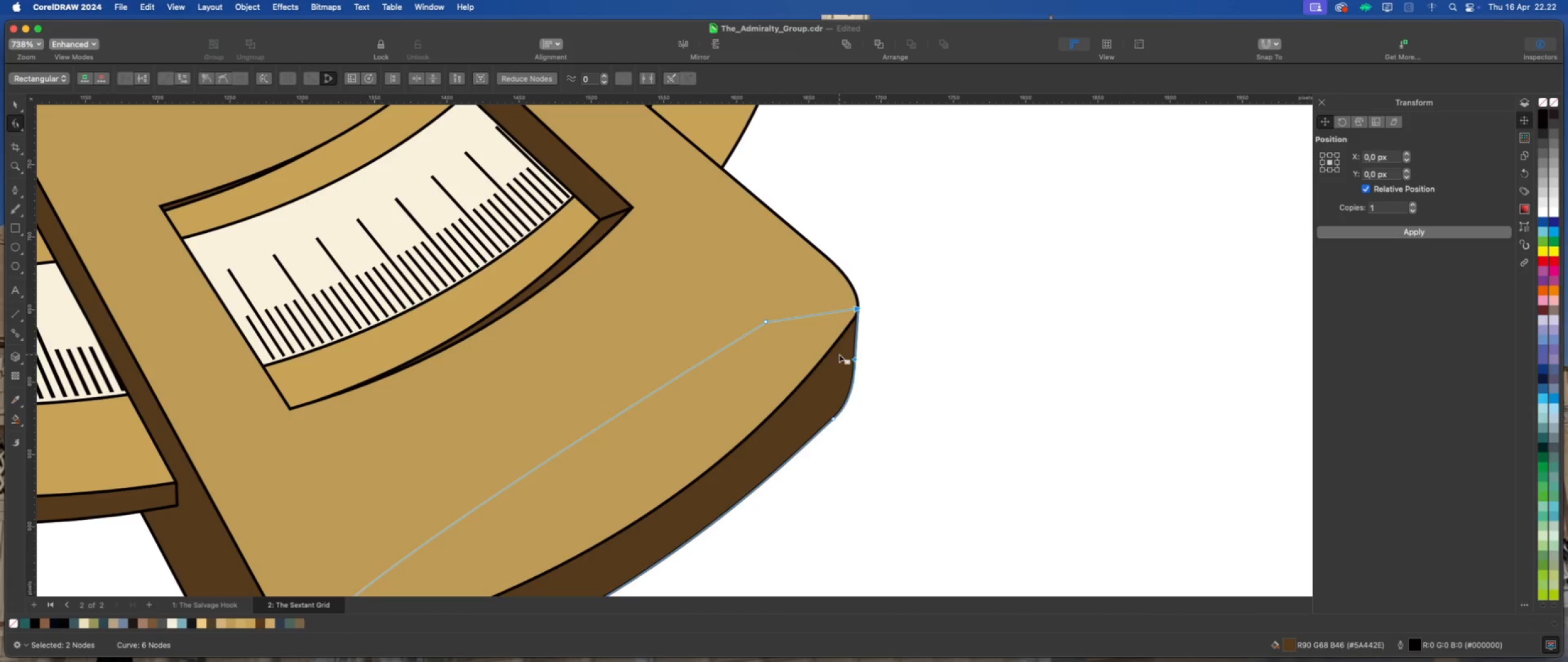 
left_click([839, 355])
 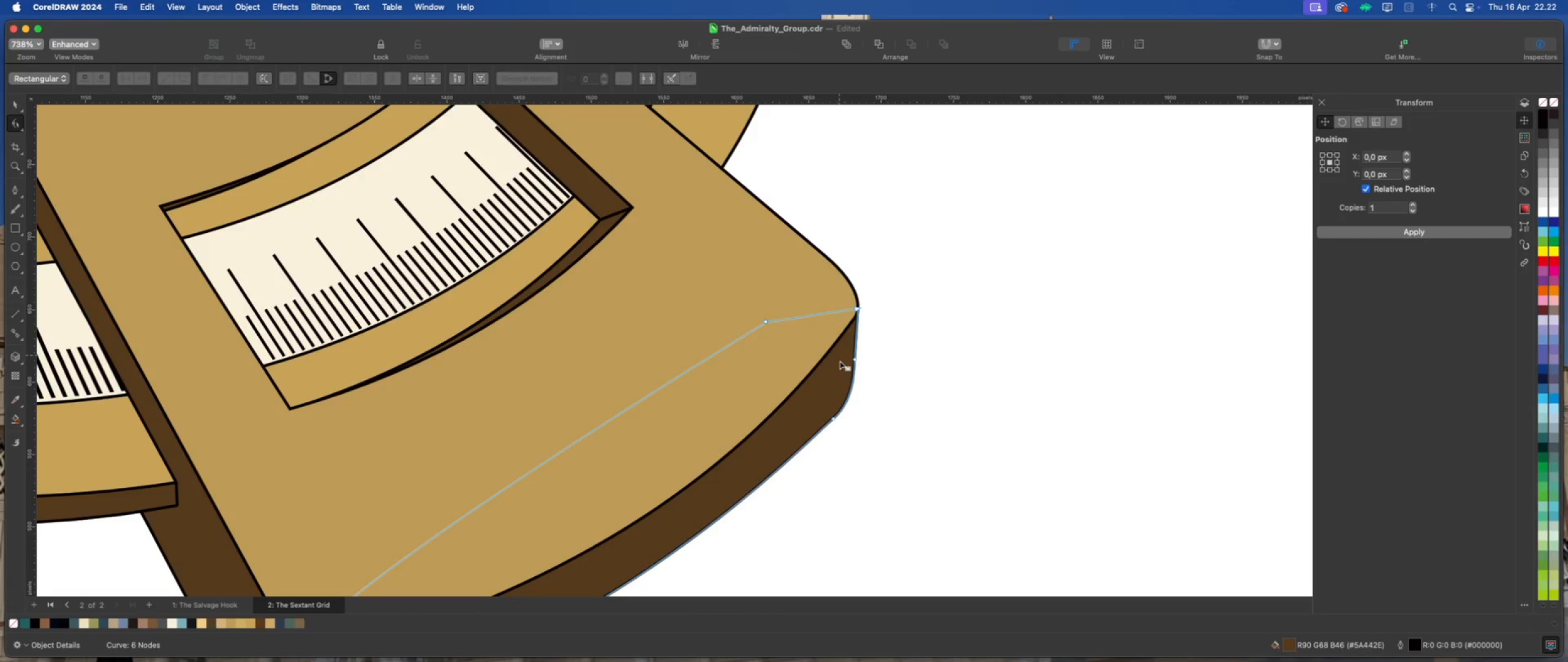 
scroll: coordinate [840, 362], scroll_direction: down, amount: 4.0
 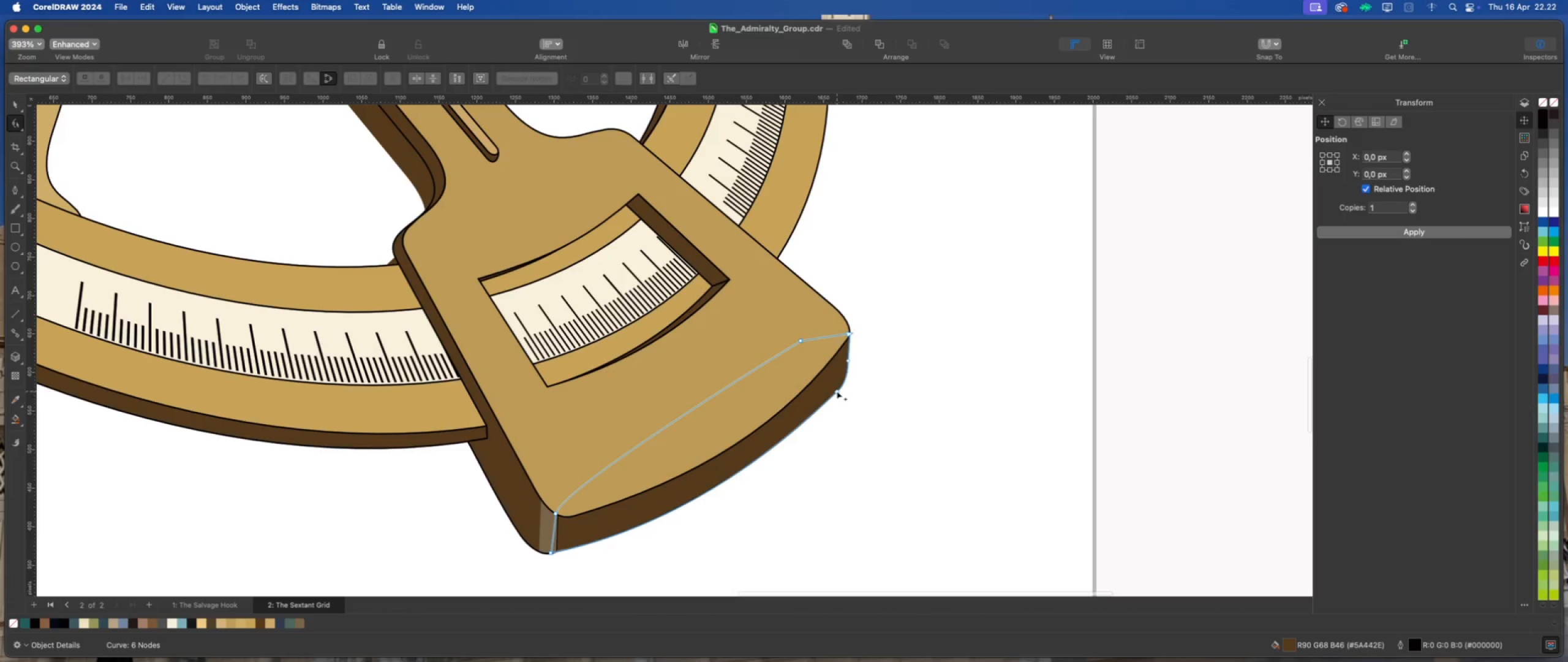 
left_click([837, 391])
 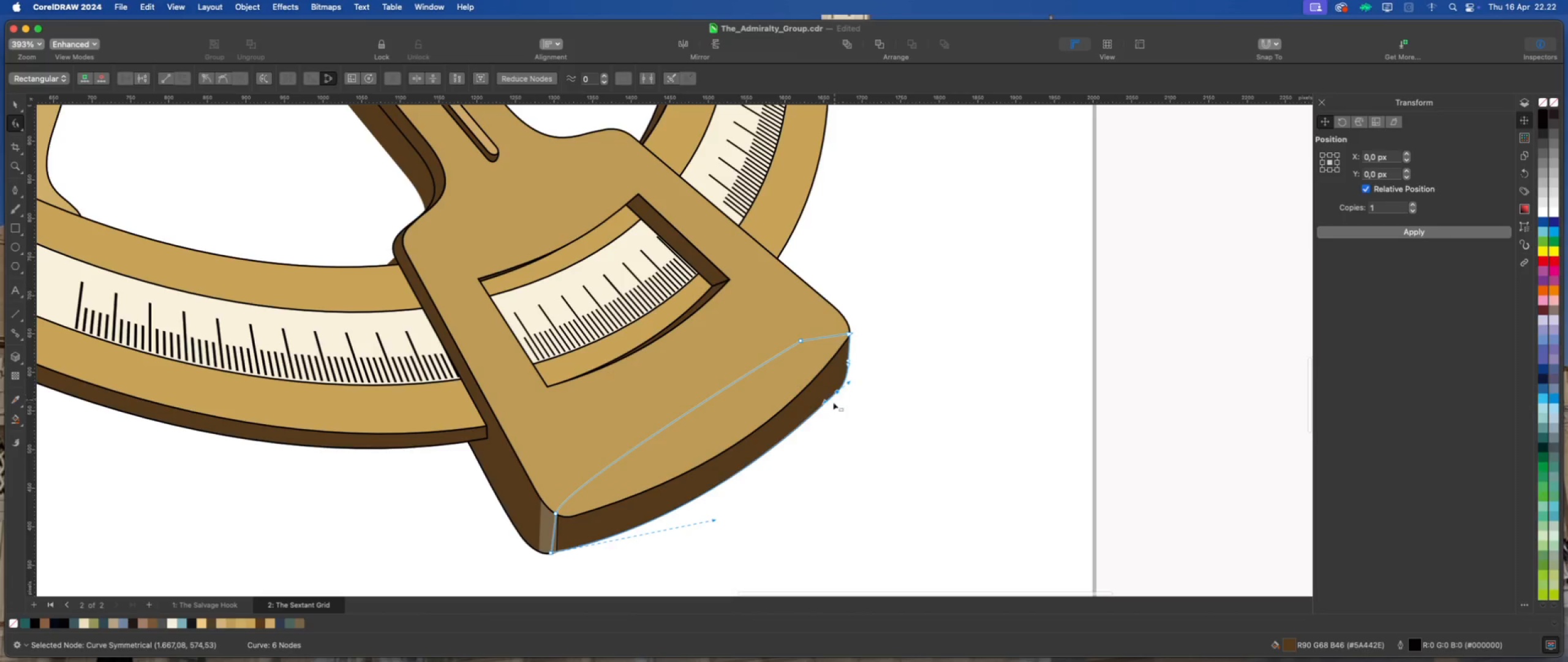 
scroll: coordinate [833, 402], scroll_direction: up, amount: 2.0
 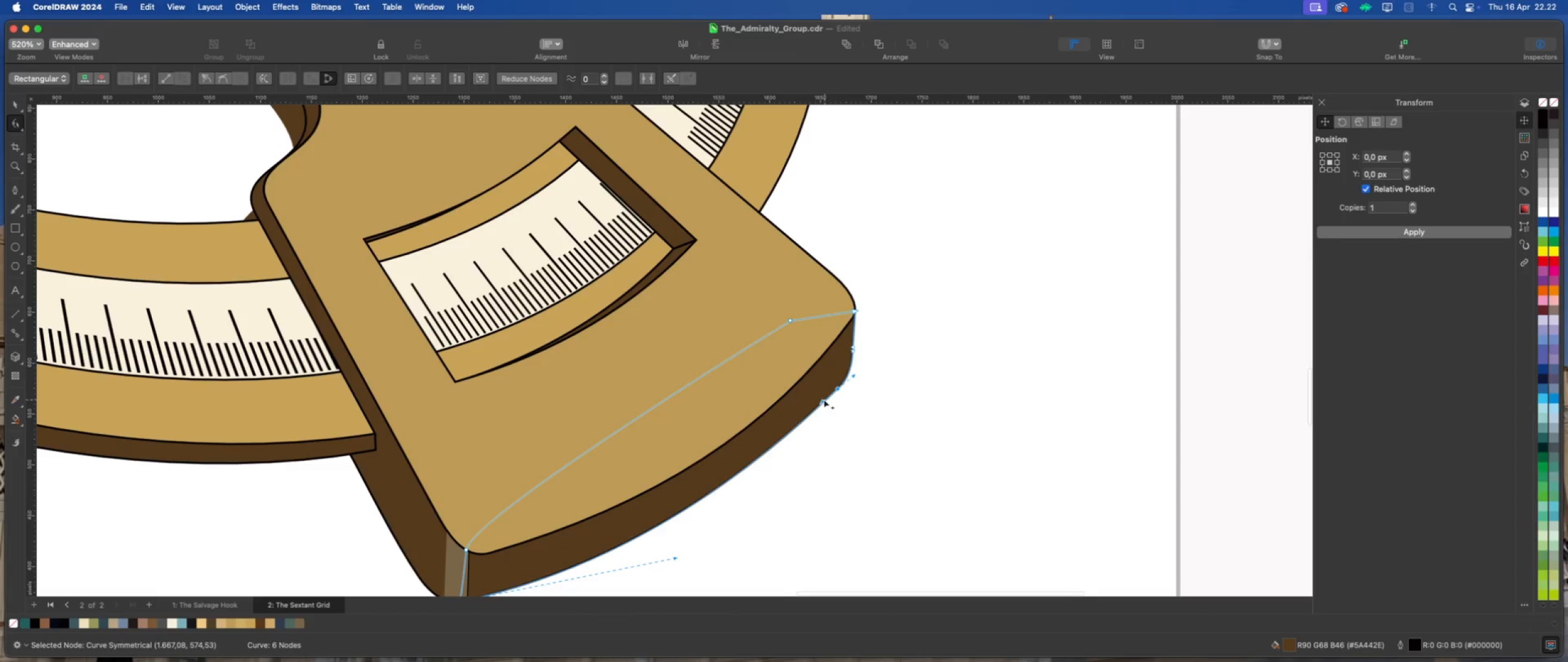 
left_click_drag(start_coordinate=[821, 402], to_coordinate=[820, 411])
 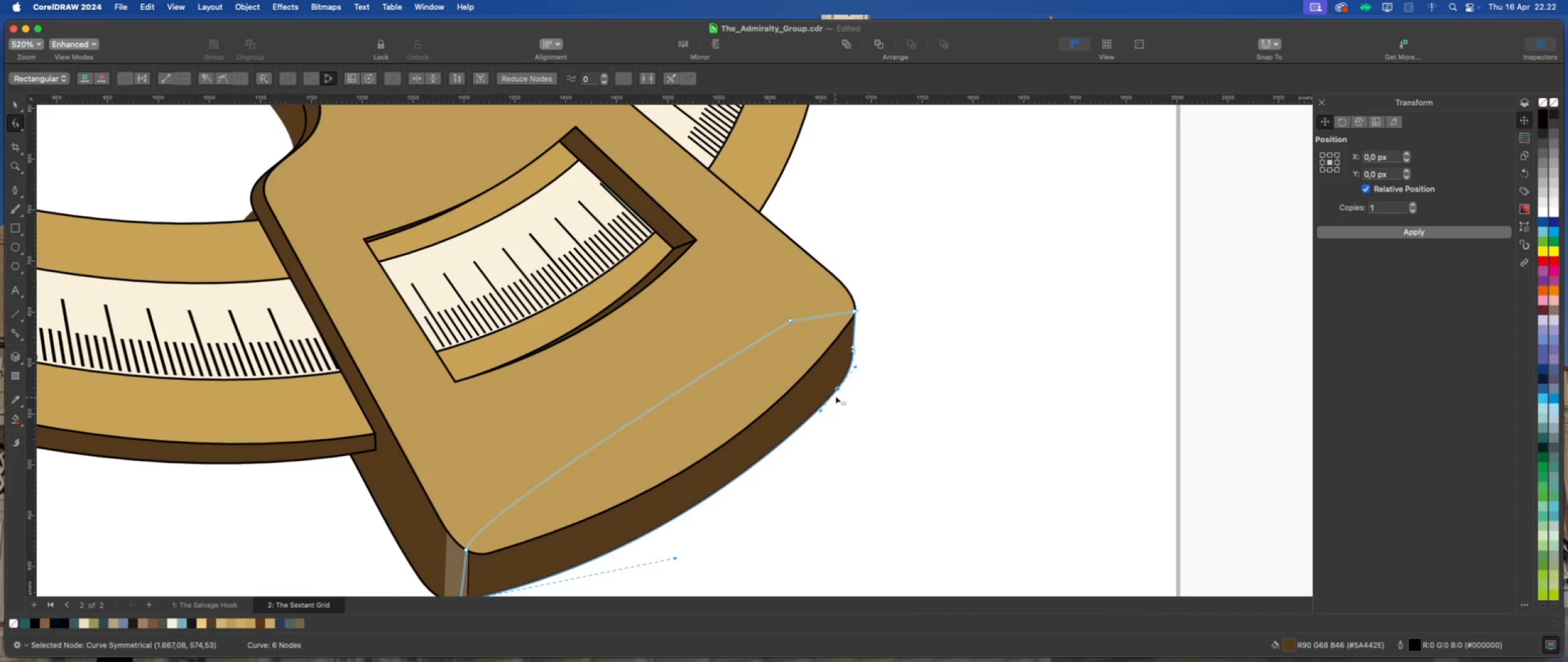 
scroll: coordinate [839, 388], scroll_direction: down, amount: 5.0
 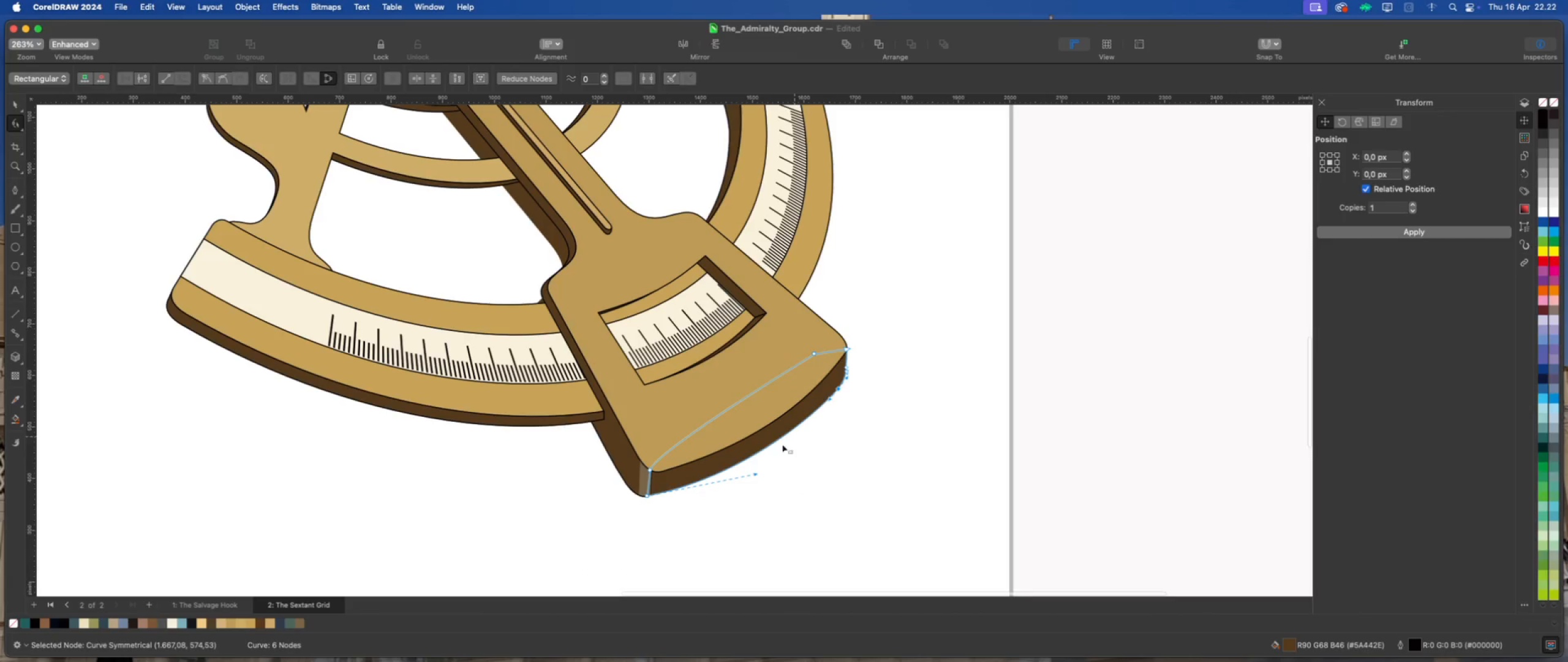 
scroll: coordinate [766, 451], scroll_direction: up, amount: 1.0
 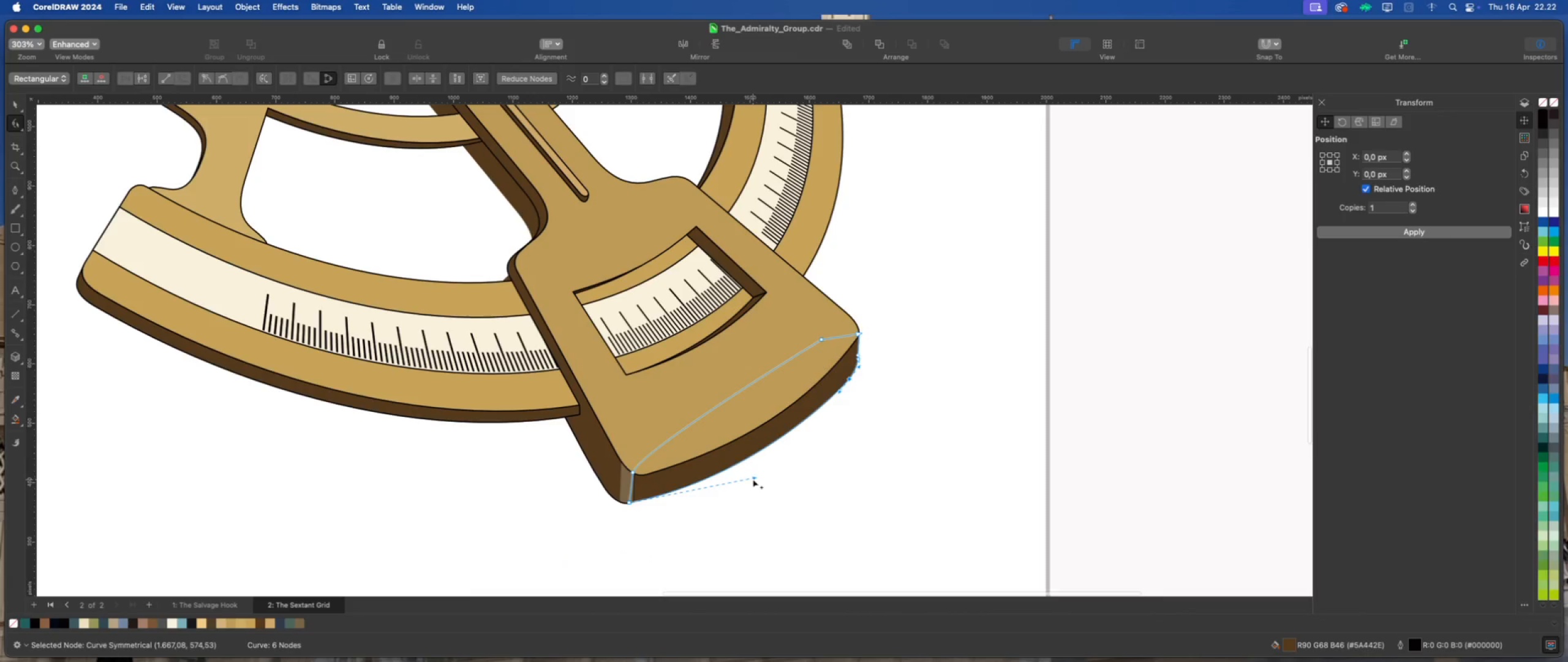 
left_click_drag(start_coordinate=[755, 474], to_coordinate=[770, 469])
 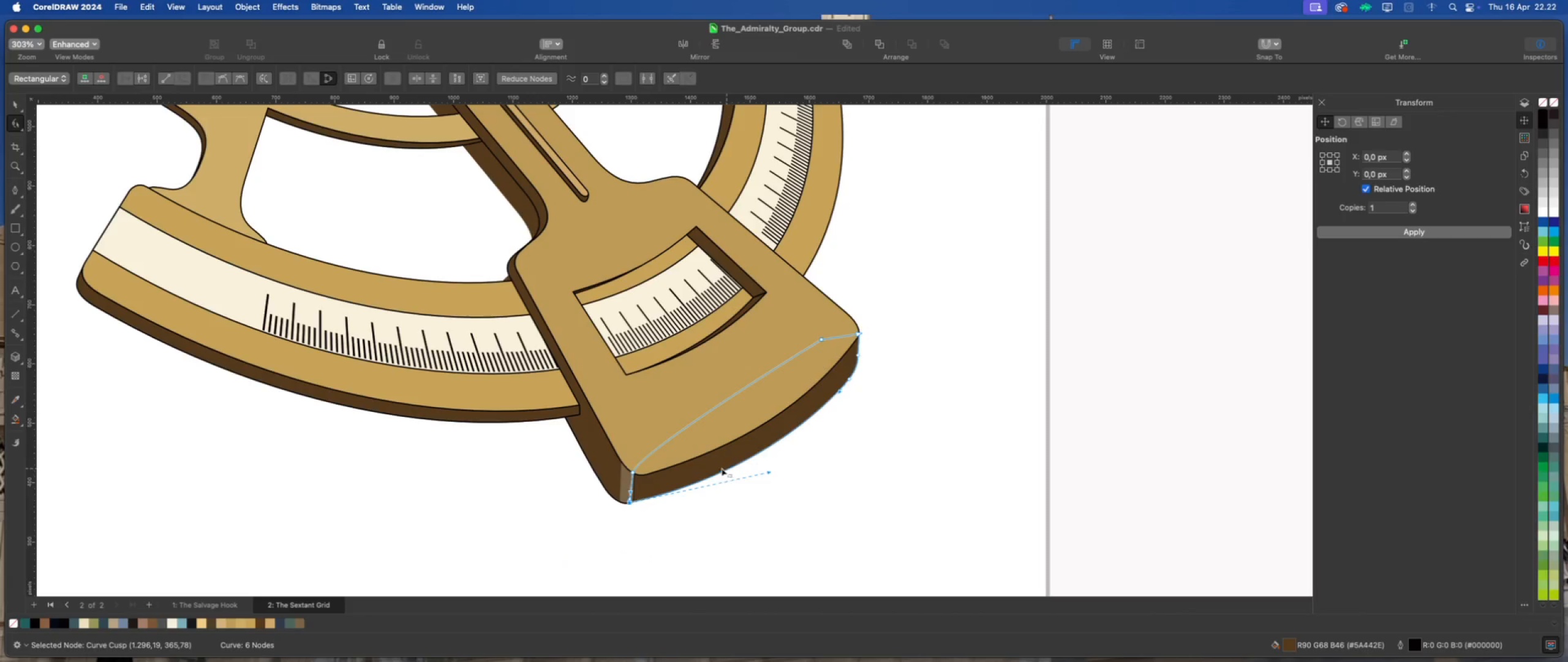 
scroll: coordinate [688, 472], scroll_direction: down, amount: 2.0
 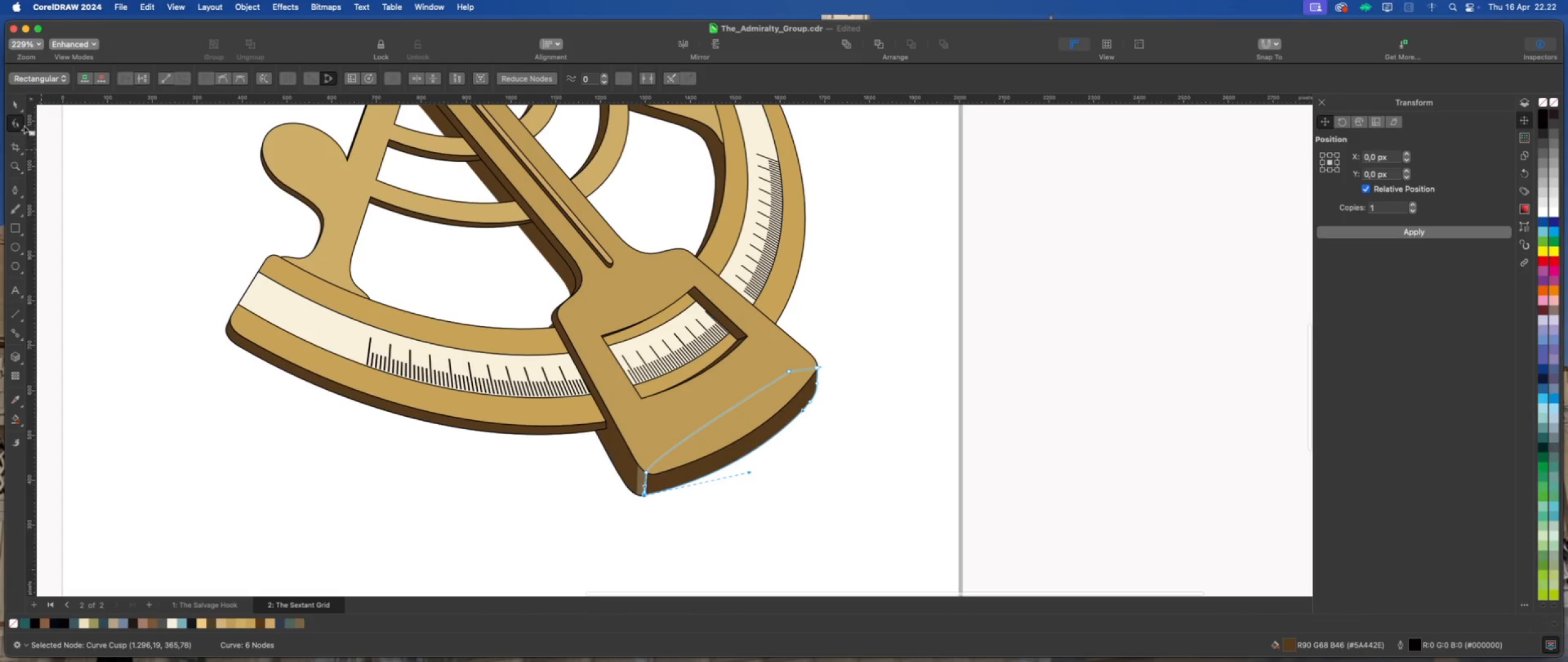 
left_click([7, 96])
 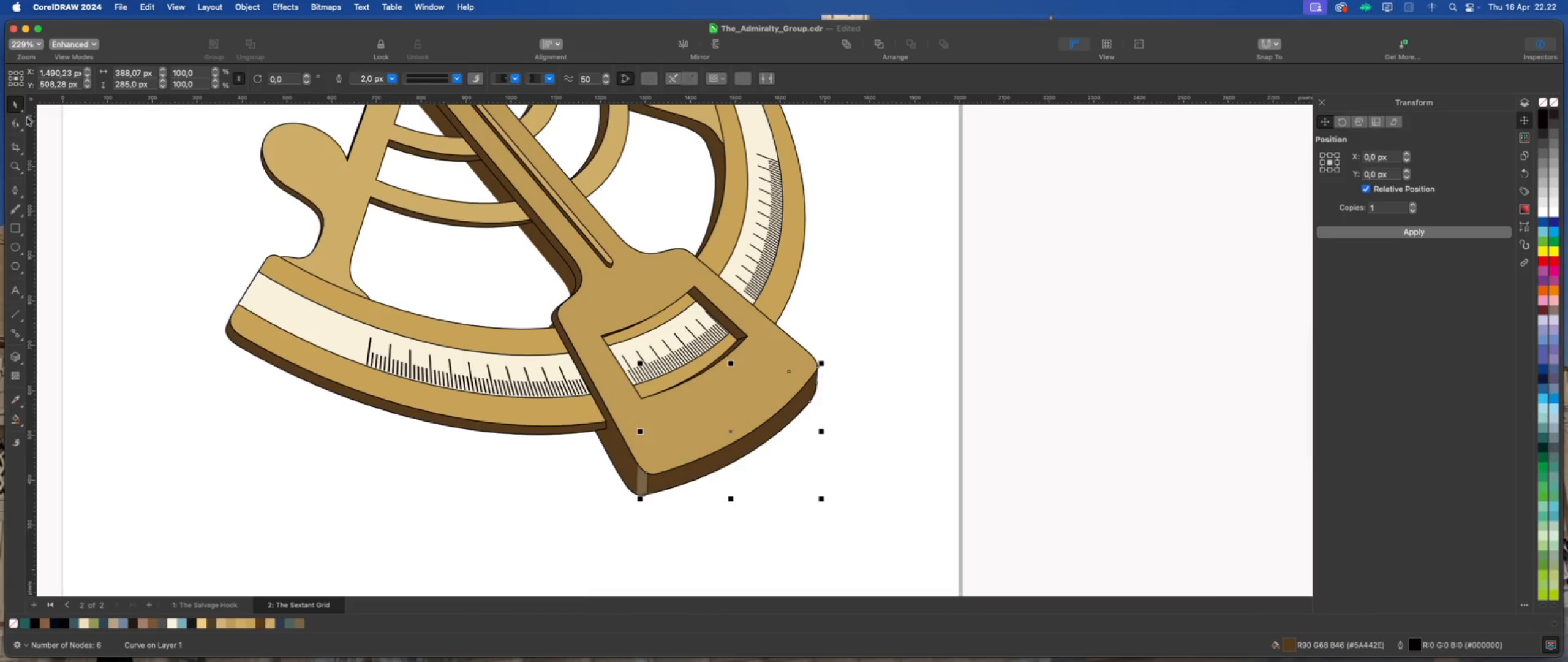 
left_click([74, 150])
 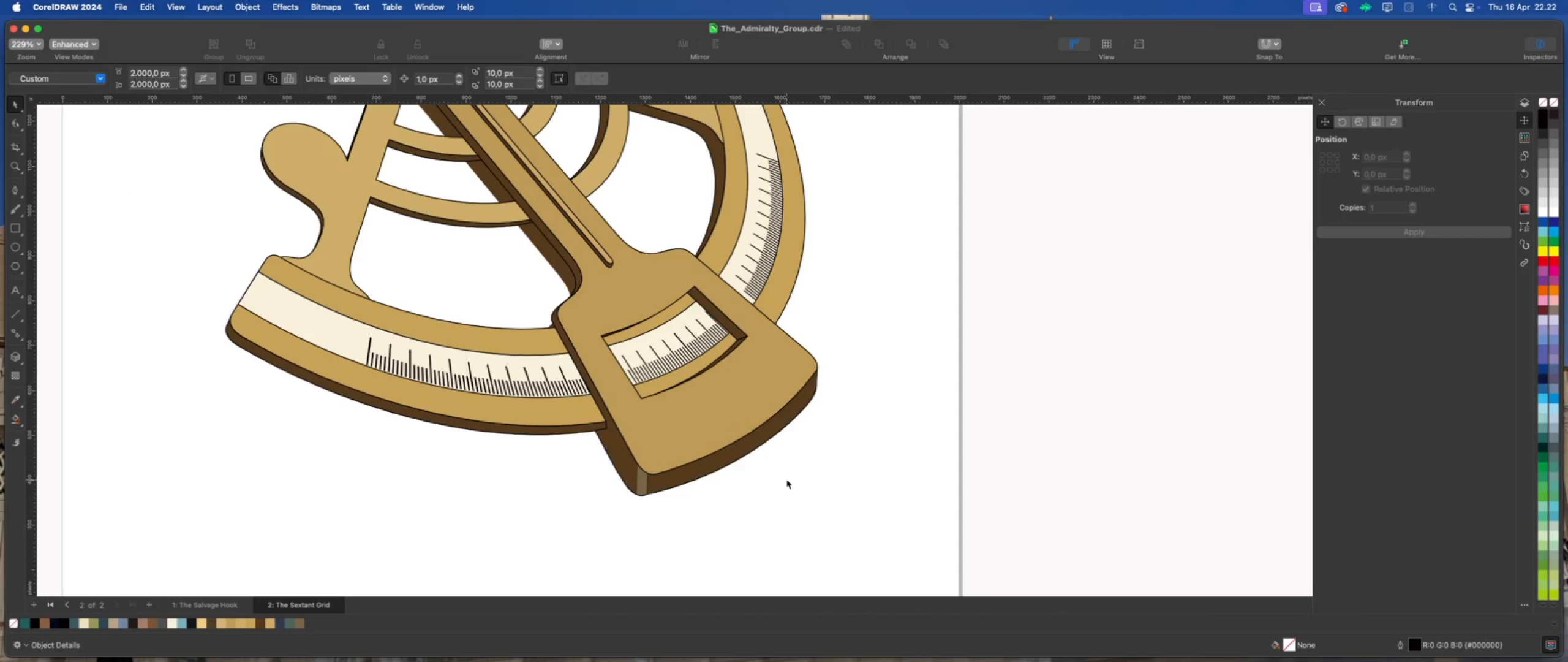 
scroll: coordinate [784, 479], scroll_direction: down, amount: 2.0
 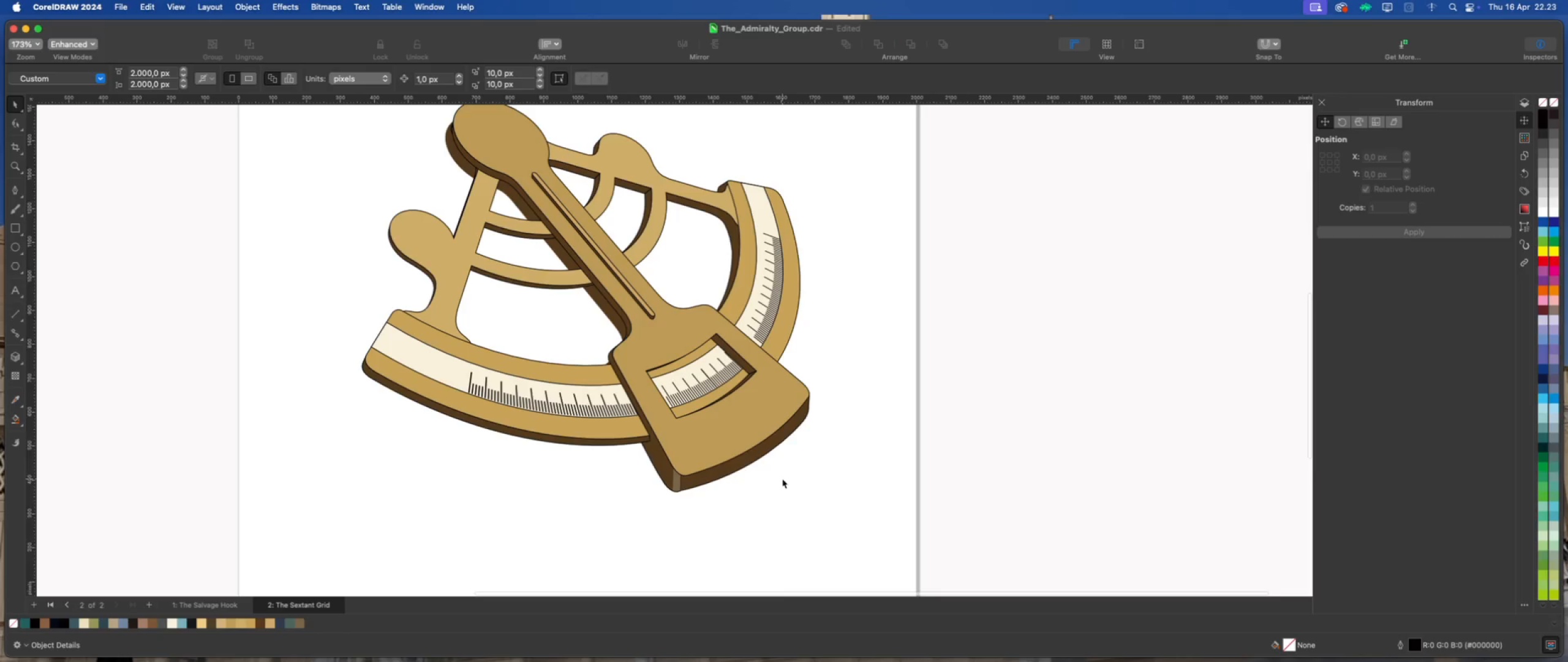 
left_click([827, 463])
 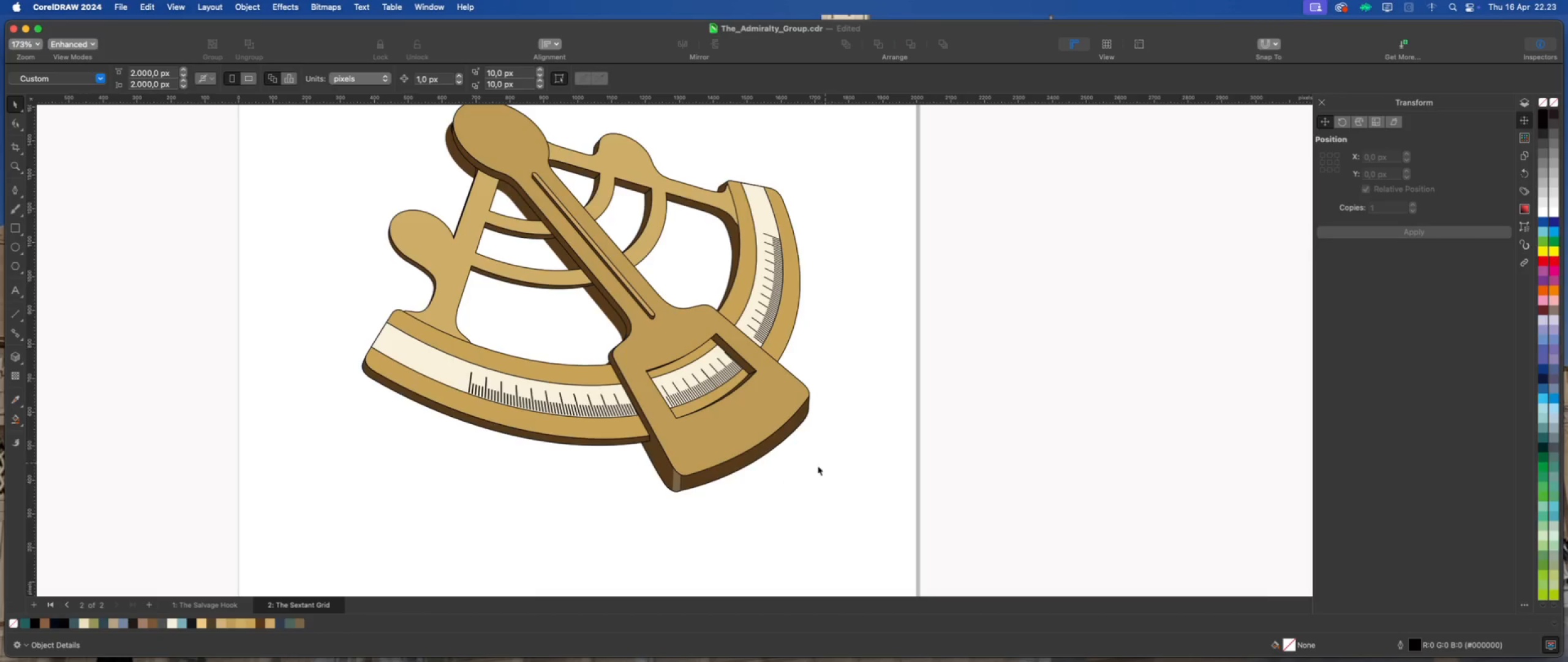 
scroll: coordinate [807, 411], scroll_direction: down, amount: 7.0
 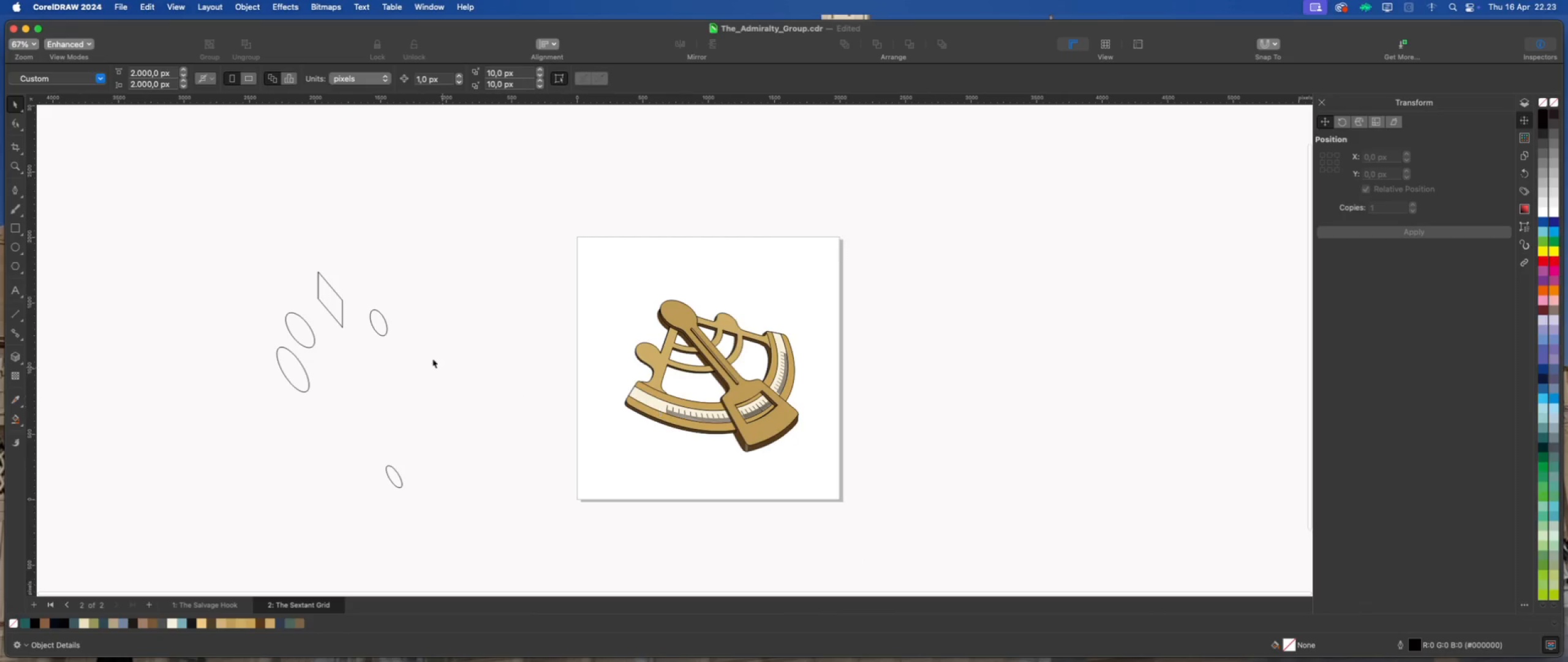 
scroll: coordinate [418, 341], scroll_direction: up, amount: 2.0
 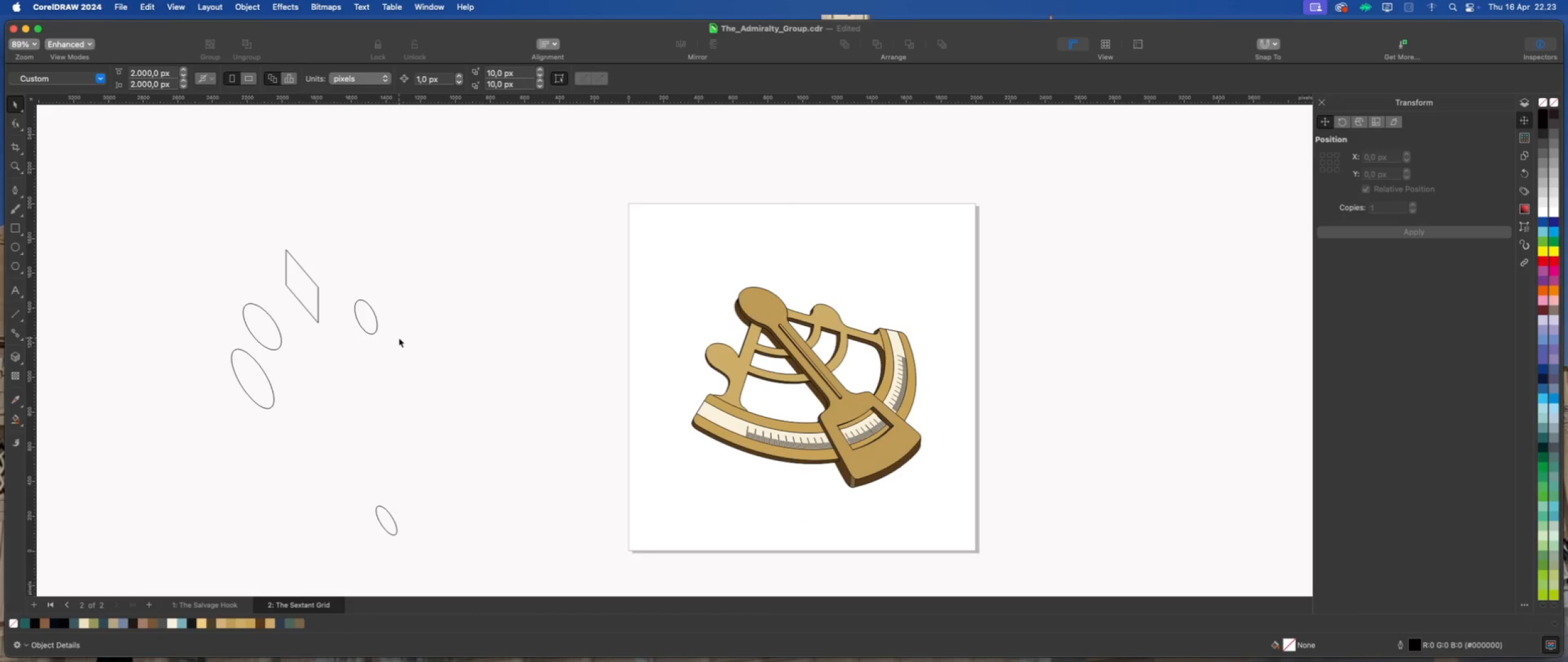 
left_click_drag(start_coordinate=[306, 284], to_coordinate=[764, 292])
 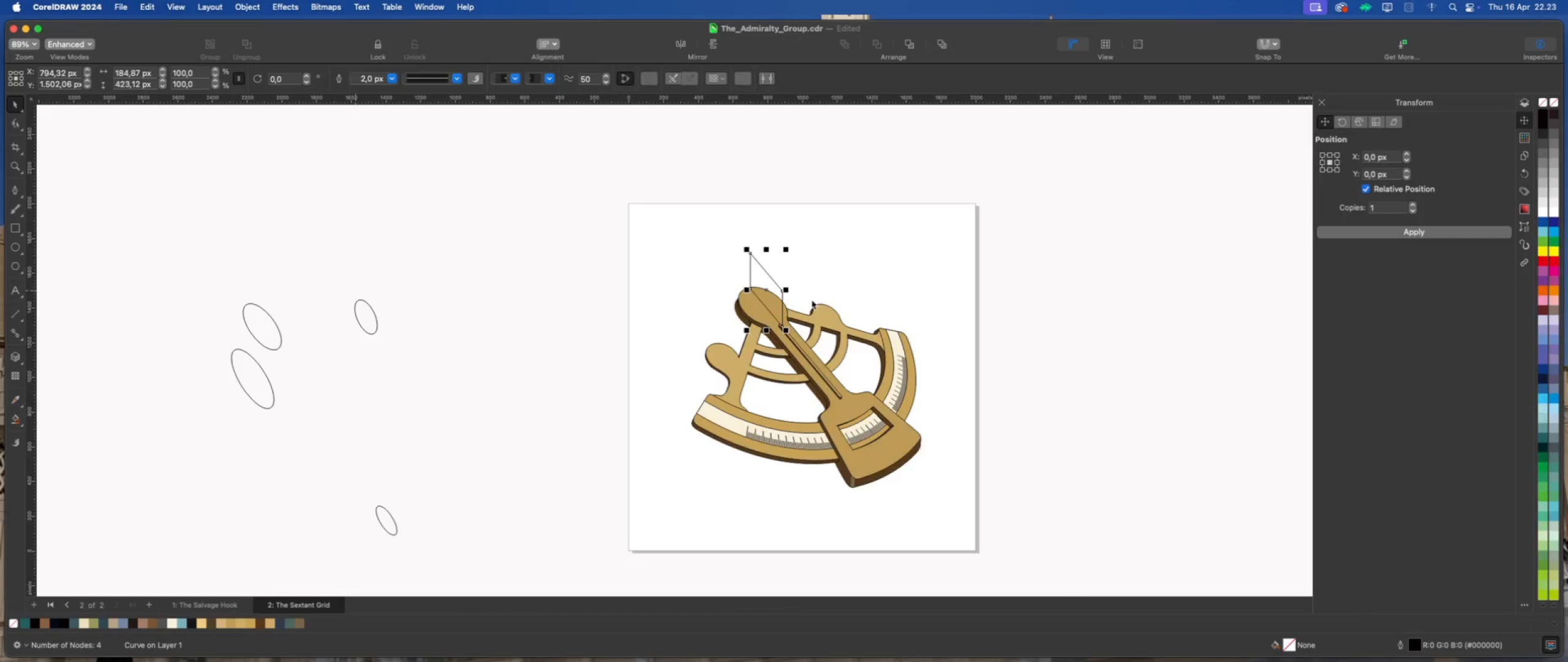 
scroll: coordinate [813, 299], scroll_direction: up, amount: 9.0
 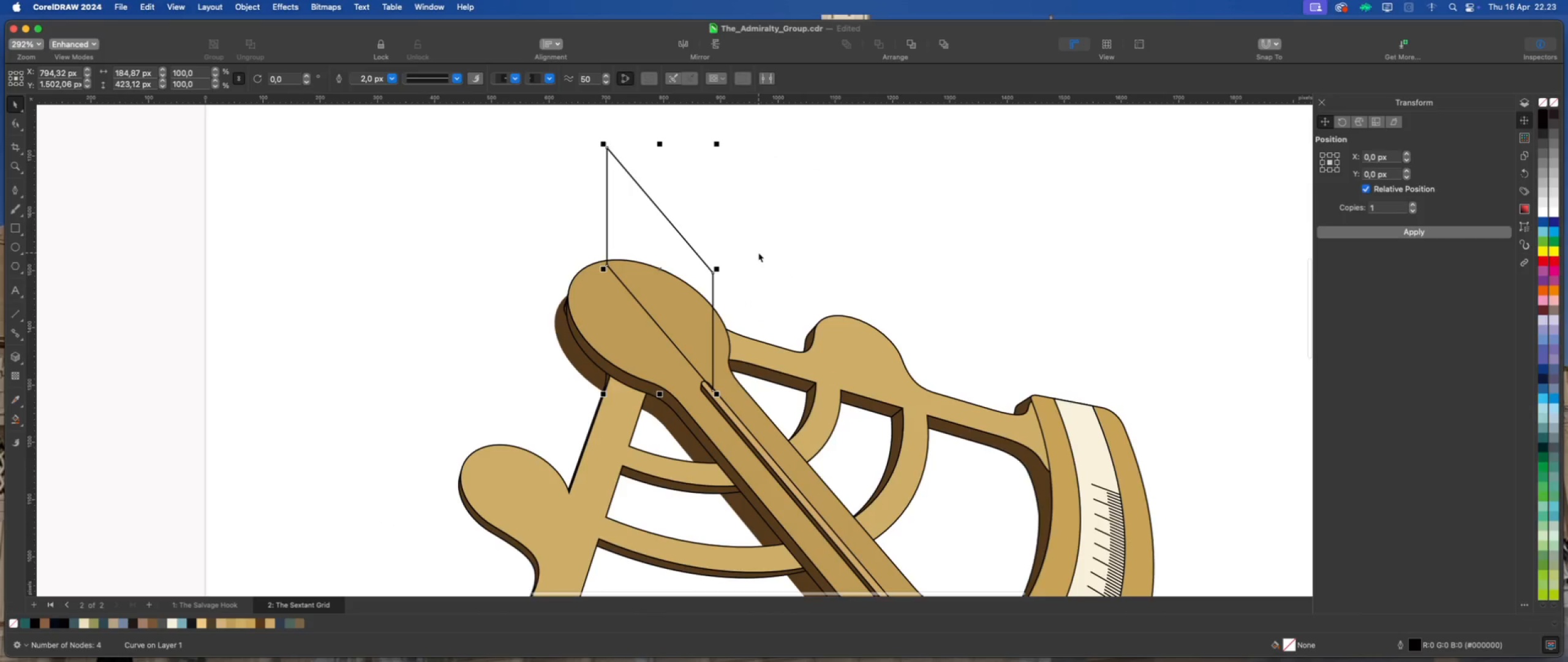 
scroll: coordinate [673, 269], scroll_direction: down, amount: 2.0
 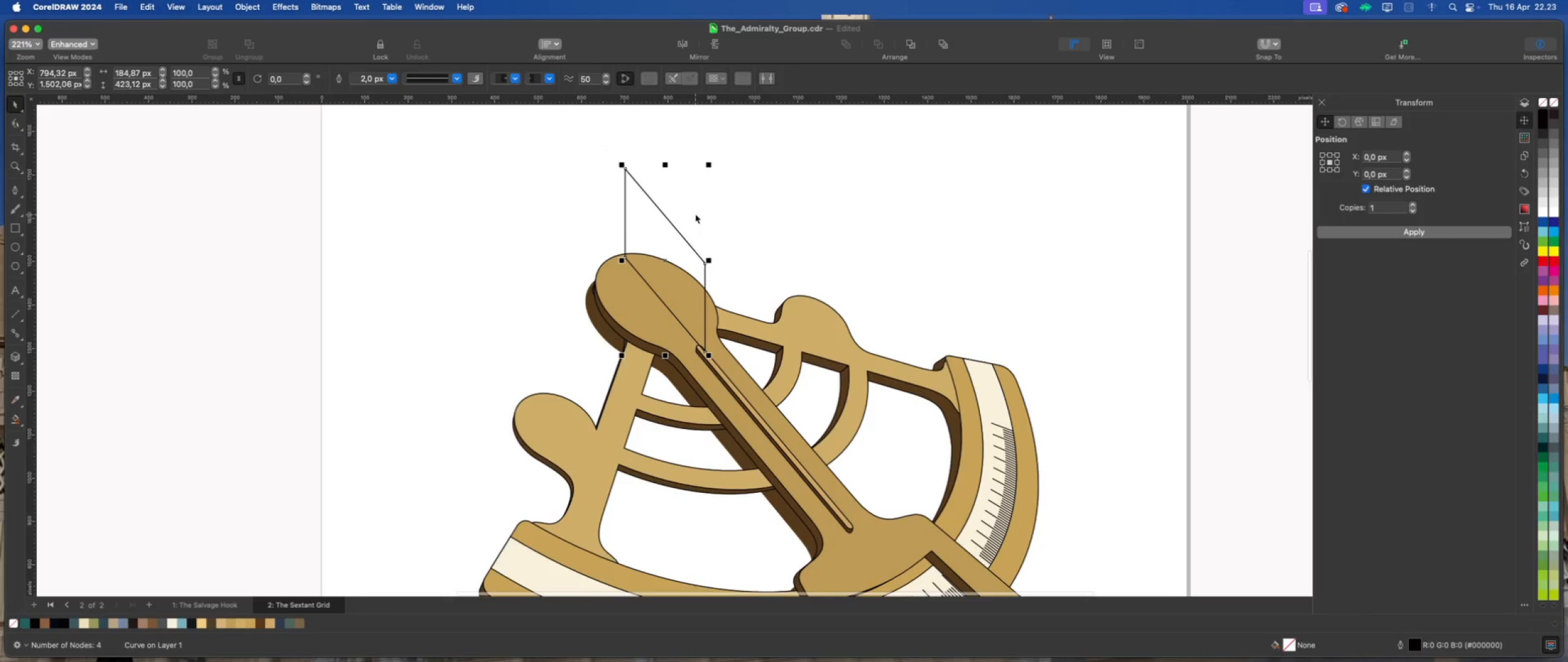 
scroll: coordinate [695, 213], scroll_direction: up, amount: 1.0
 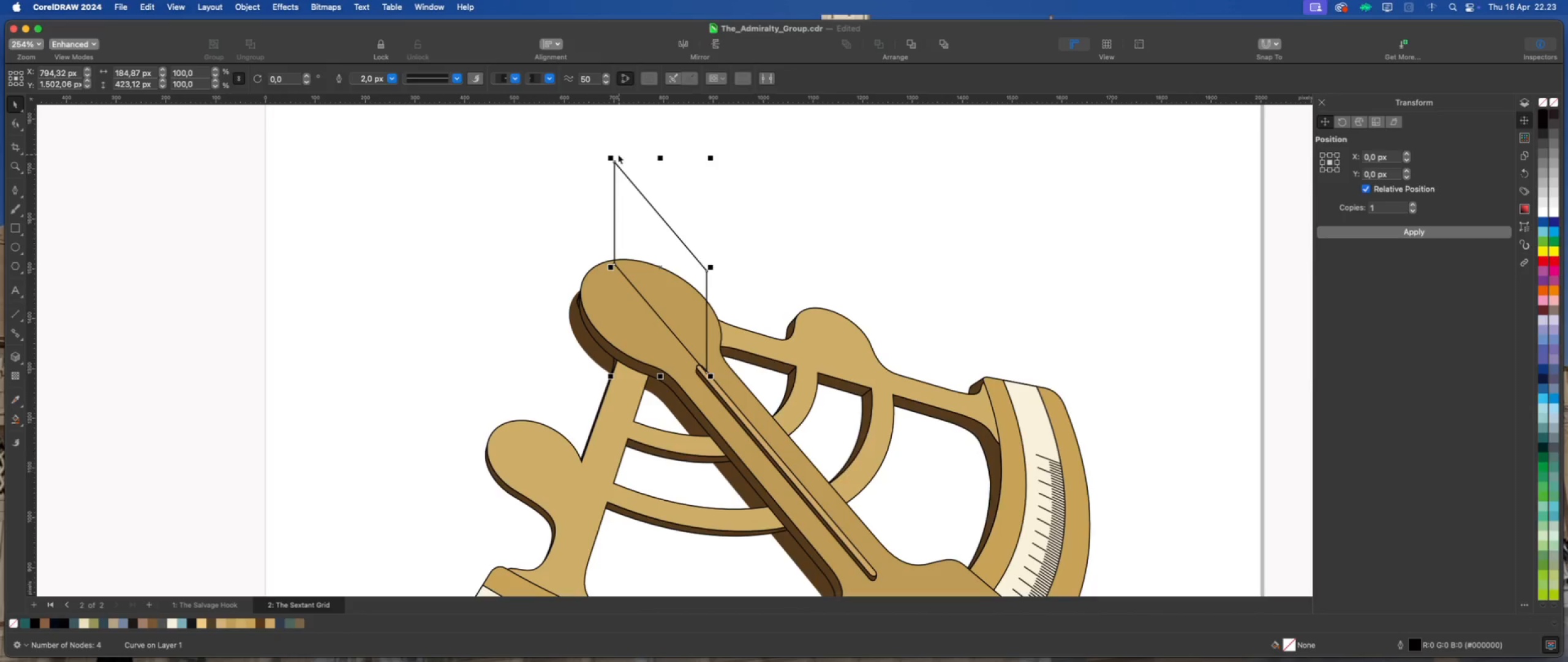 
scroll: coordinate [612, 172], scroll_direction: down, amount: 4.0
 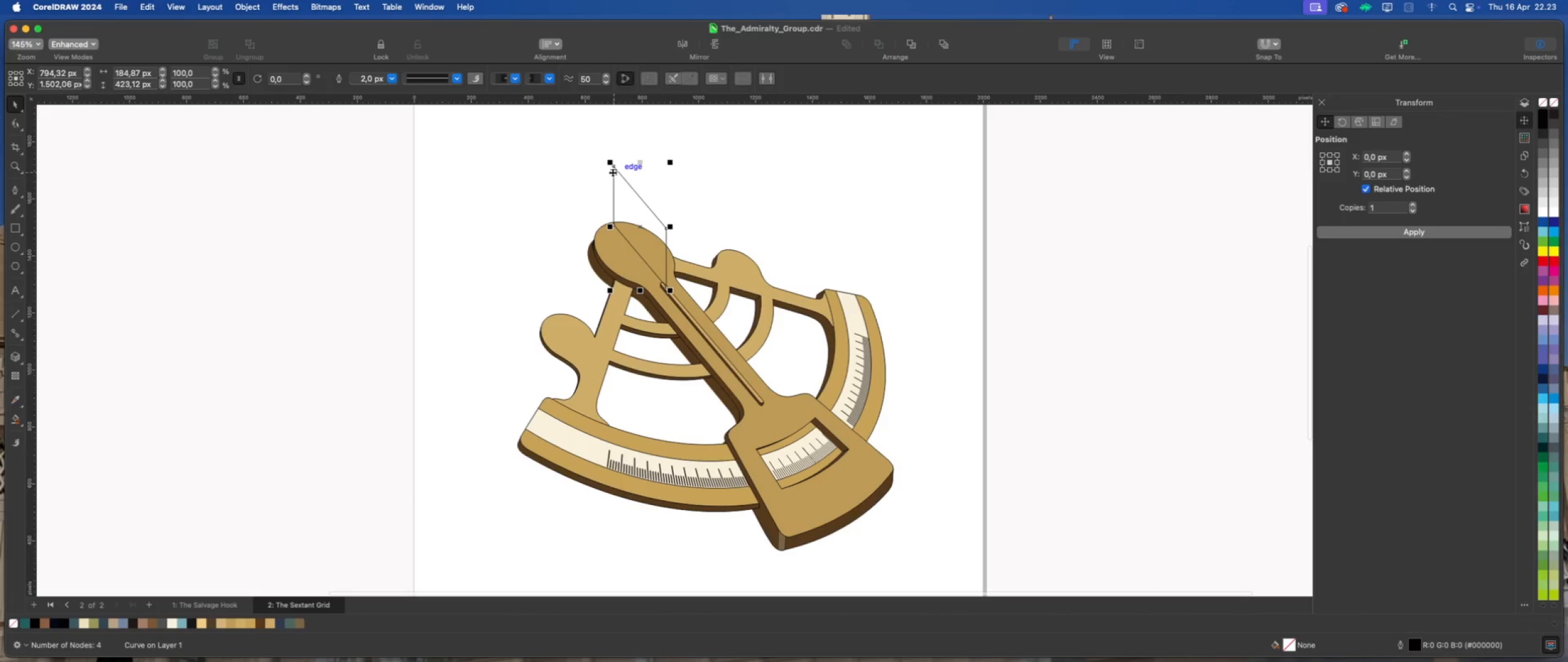 
scroll: coordinate [615, 160], scroll_direction: up, amount: 4.0
 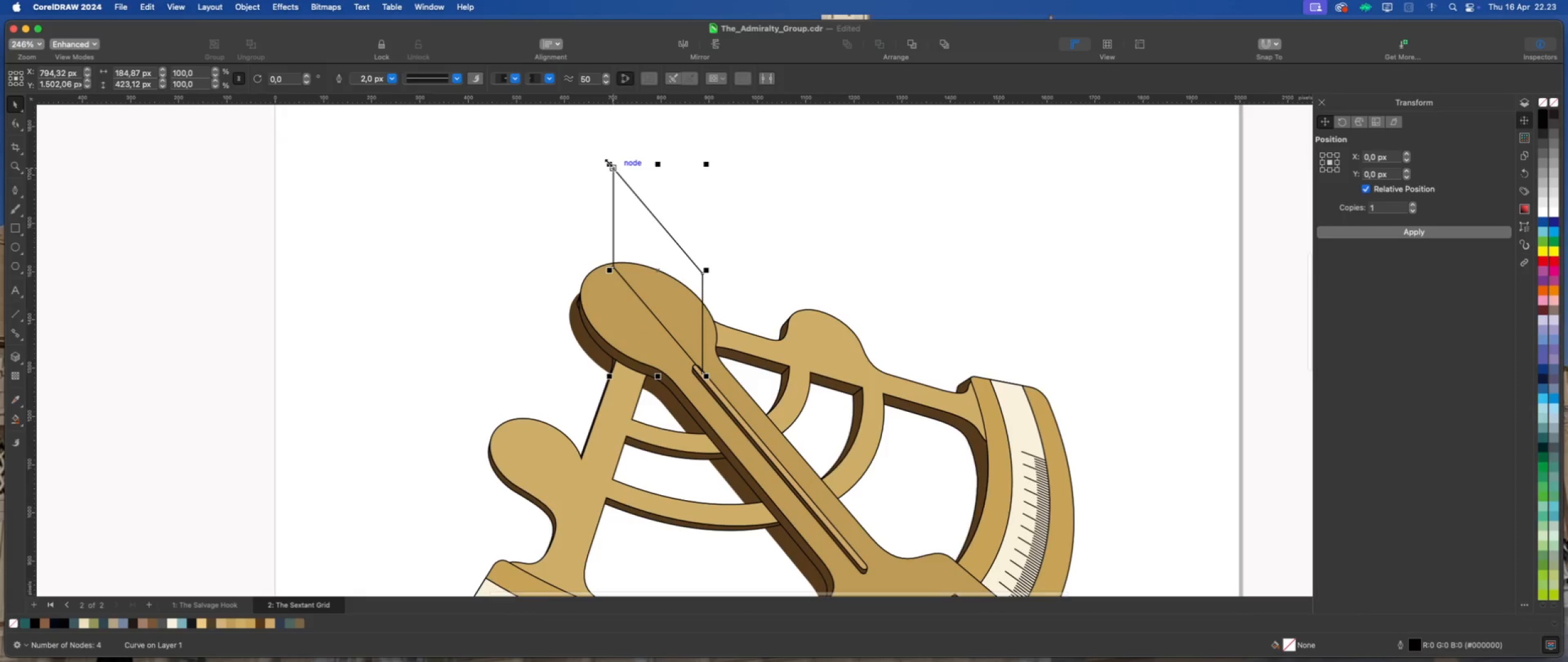 
left_click_drag(start_coordinate=[608, 162], to_coordinate=[612, 180])
 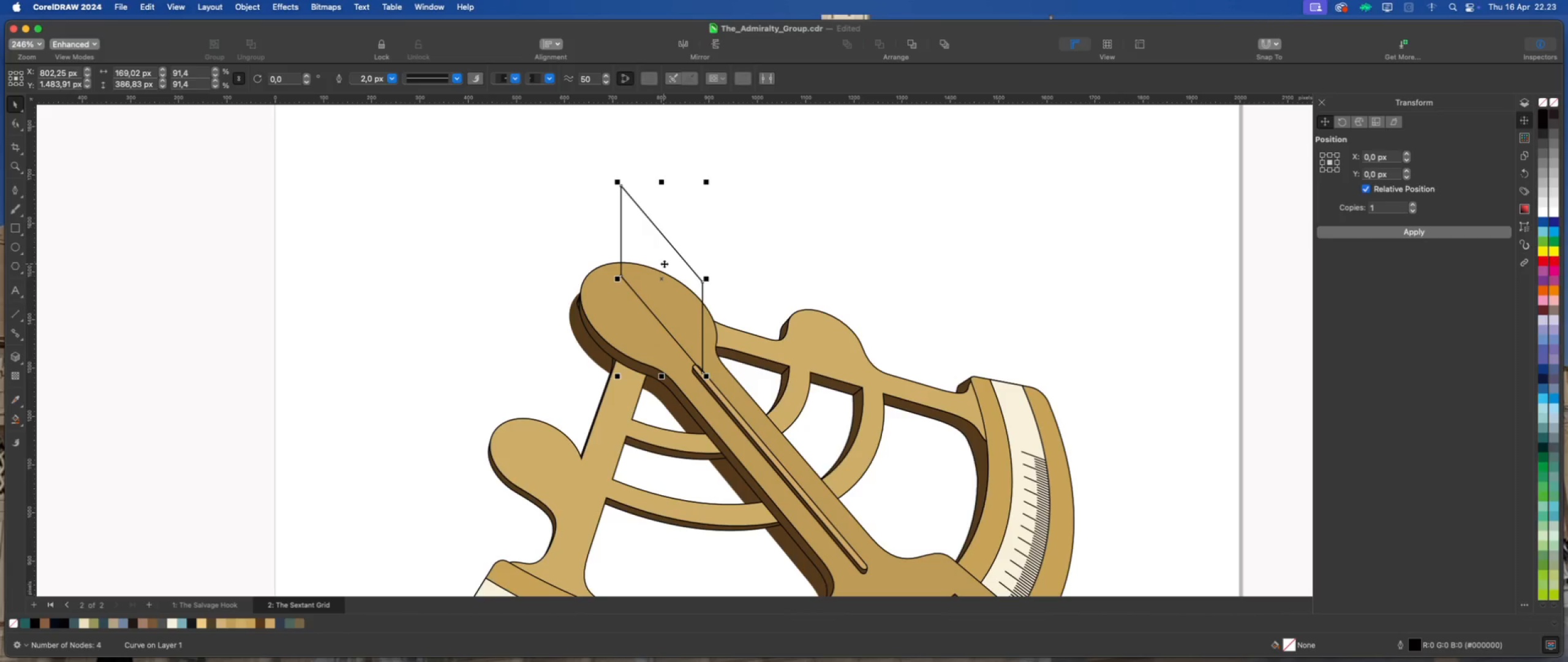 
left_click_drag(start_coordinate=[666, 266], to_coordinate=[646, 253])
 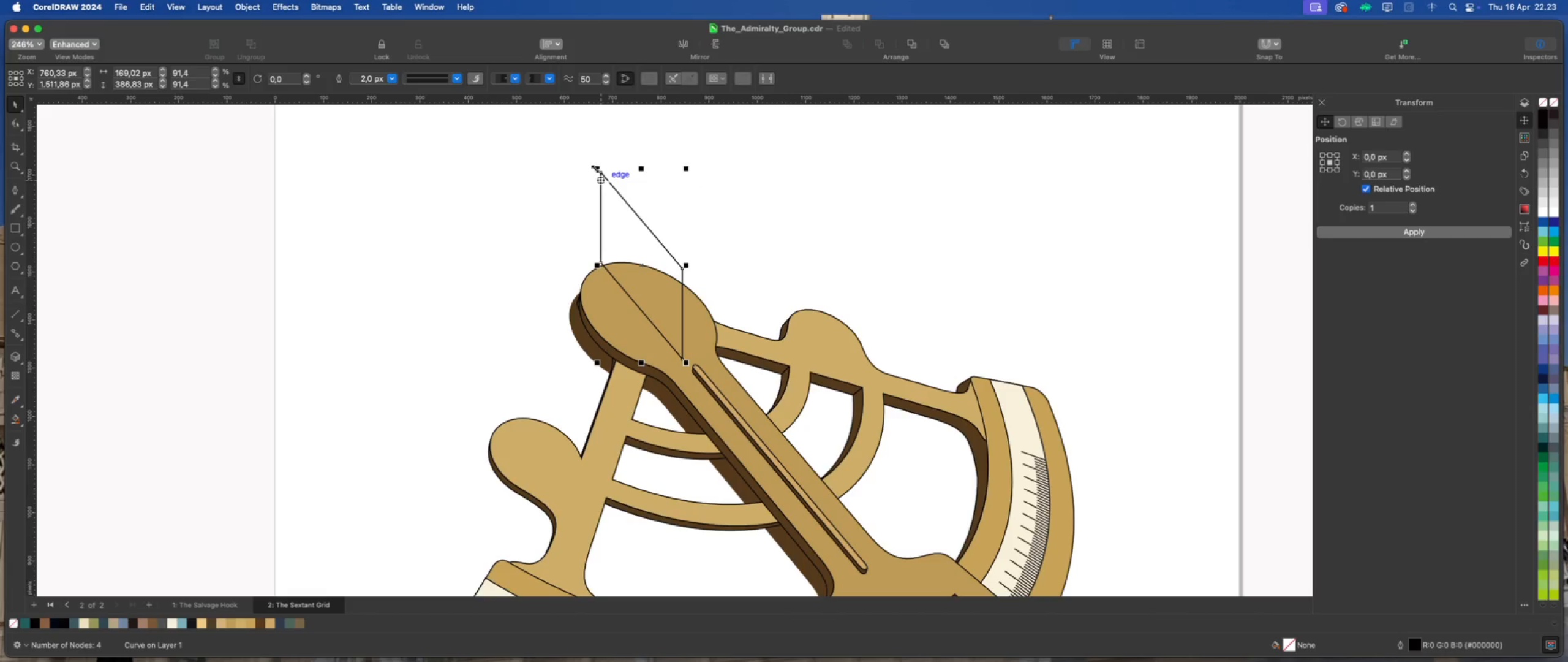 
left_click_drag(start_coordinate=[595, 169], to_coordinate=[601, 182])
 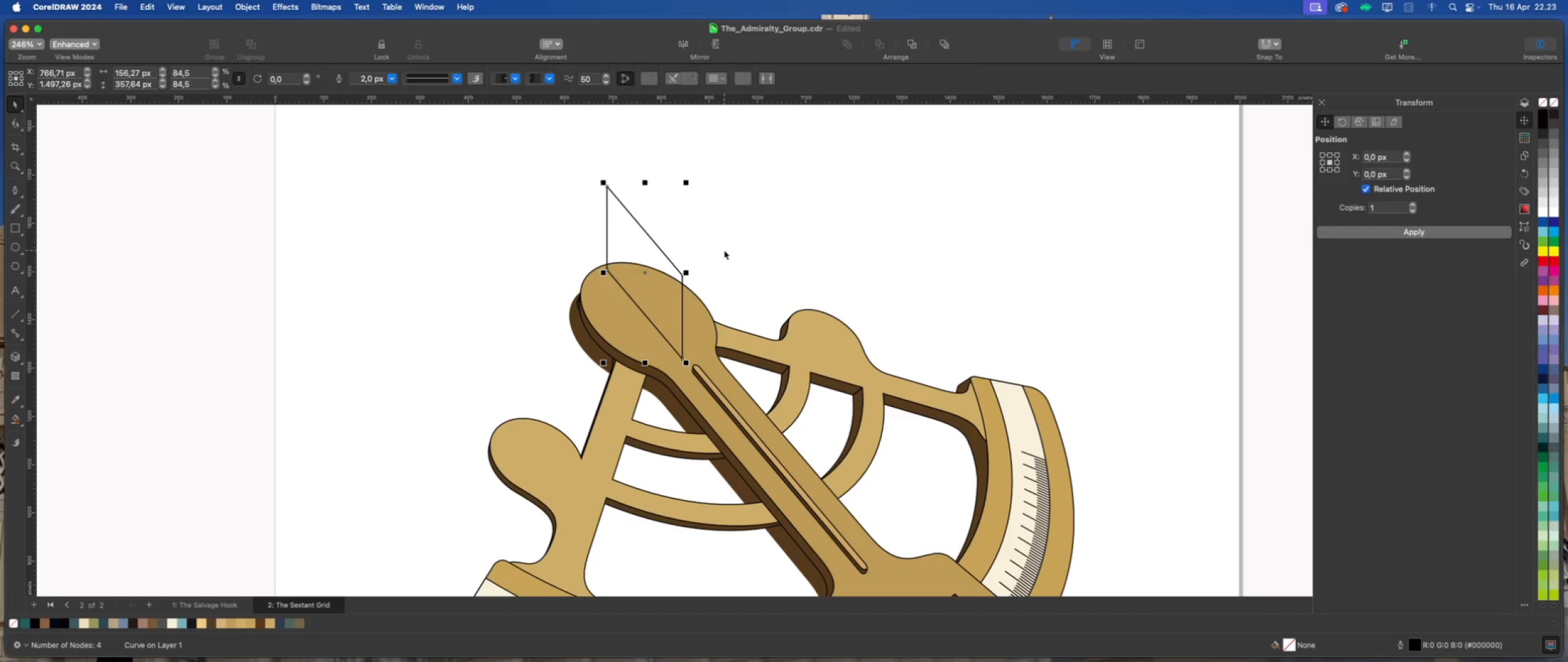 
wait(8.48)
 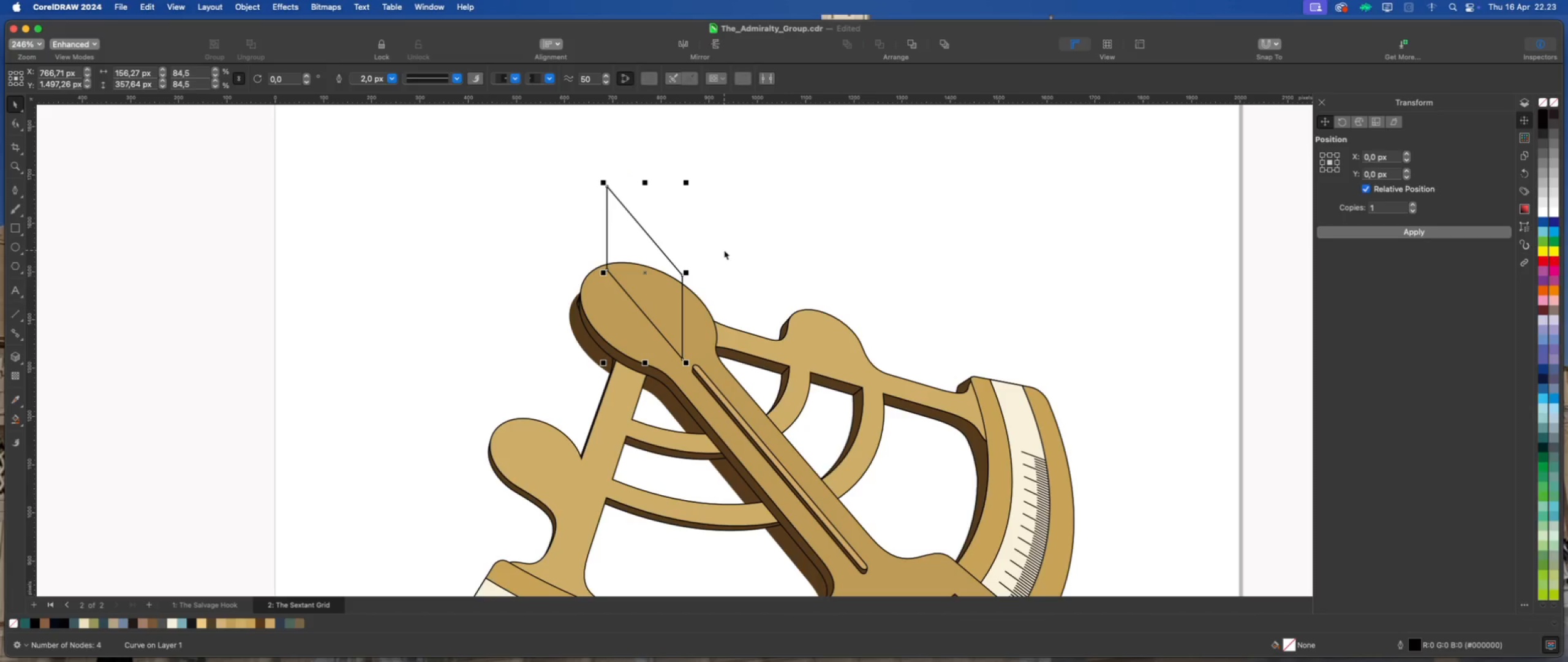 
left_click([17, 357])
 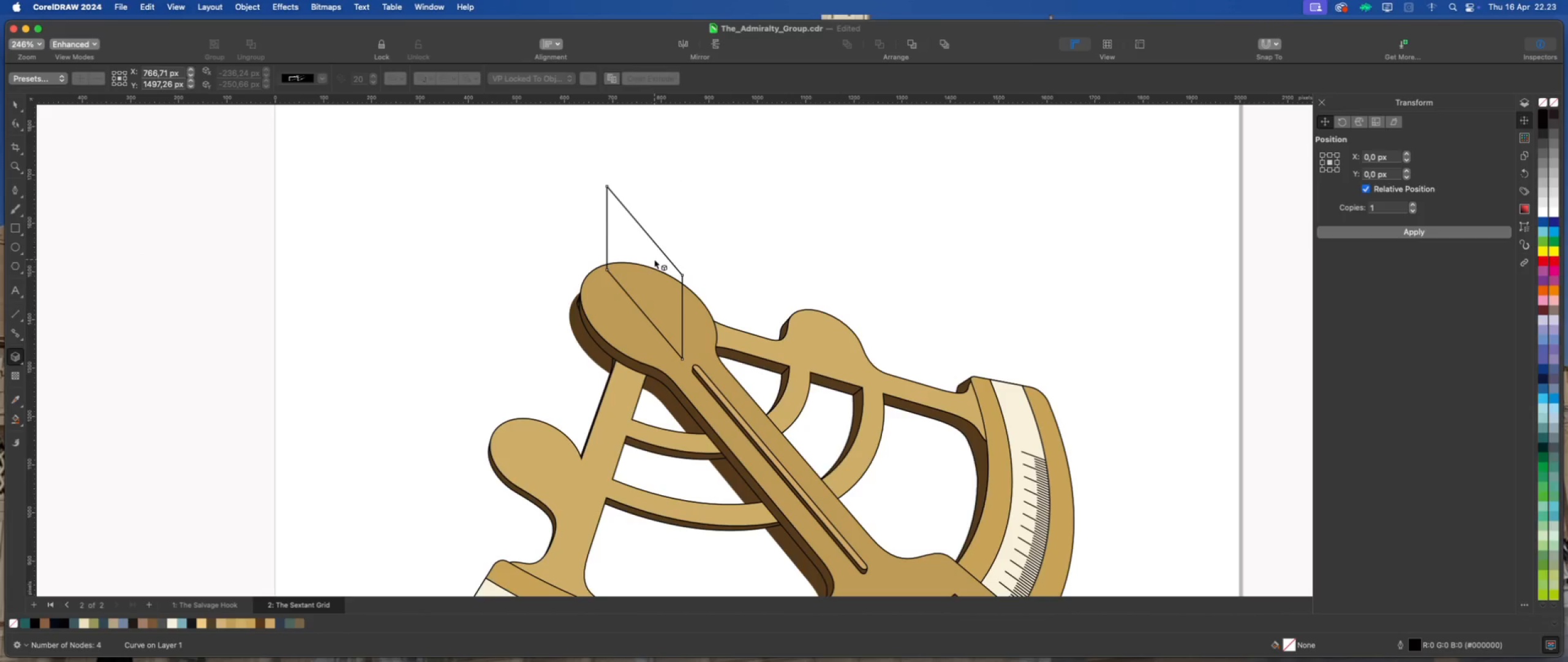 
left_click_drag(start_coordinate=[655, 259], to_coordinate=[971, 156])
 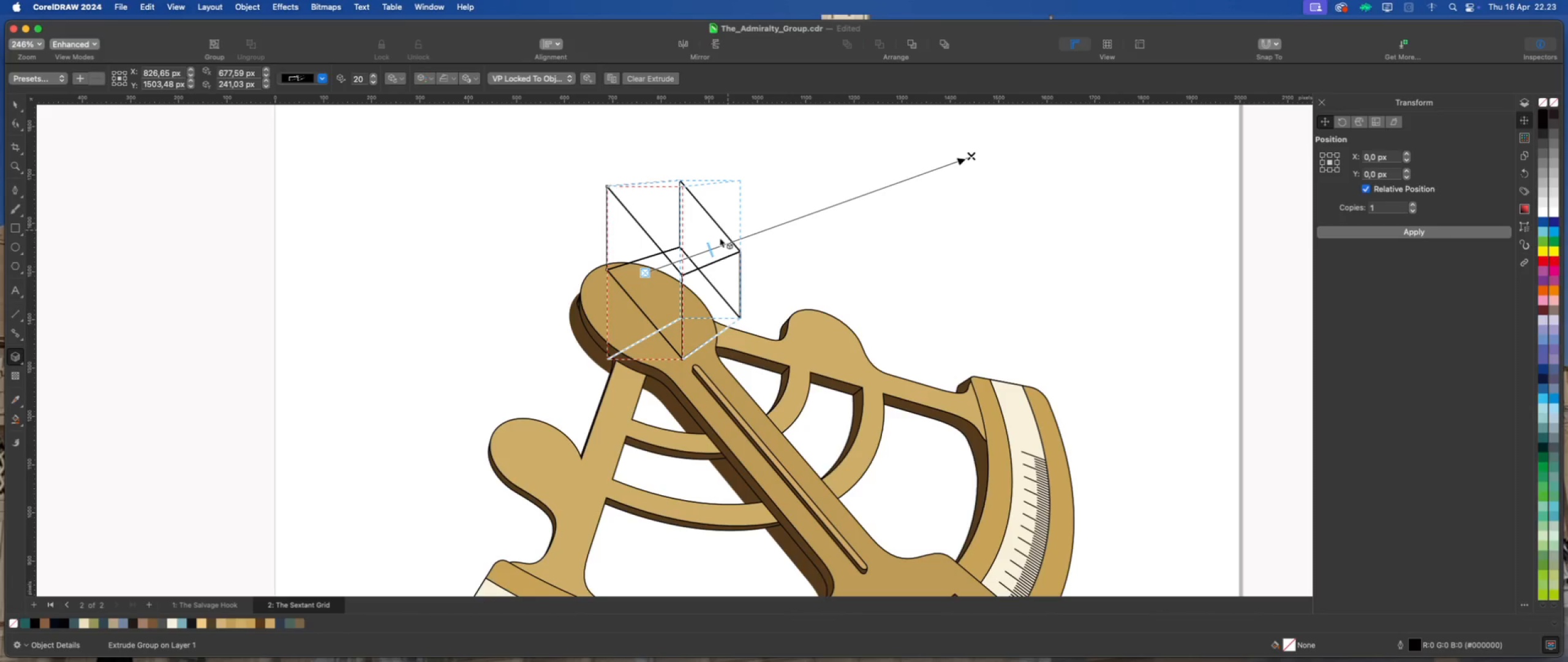 
left_click_drag(start_coordinate=[707, 247], to_coordinate=[655, 262])
 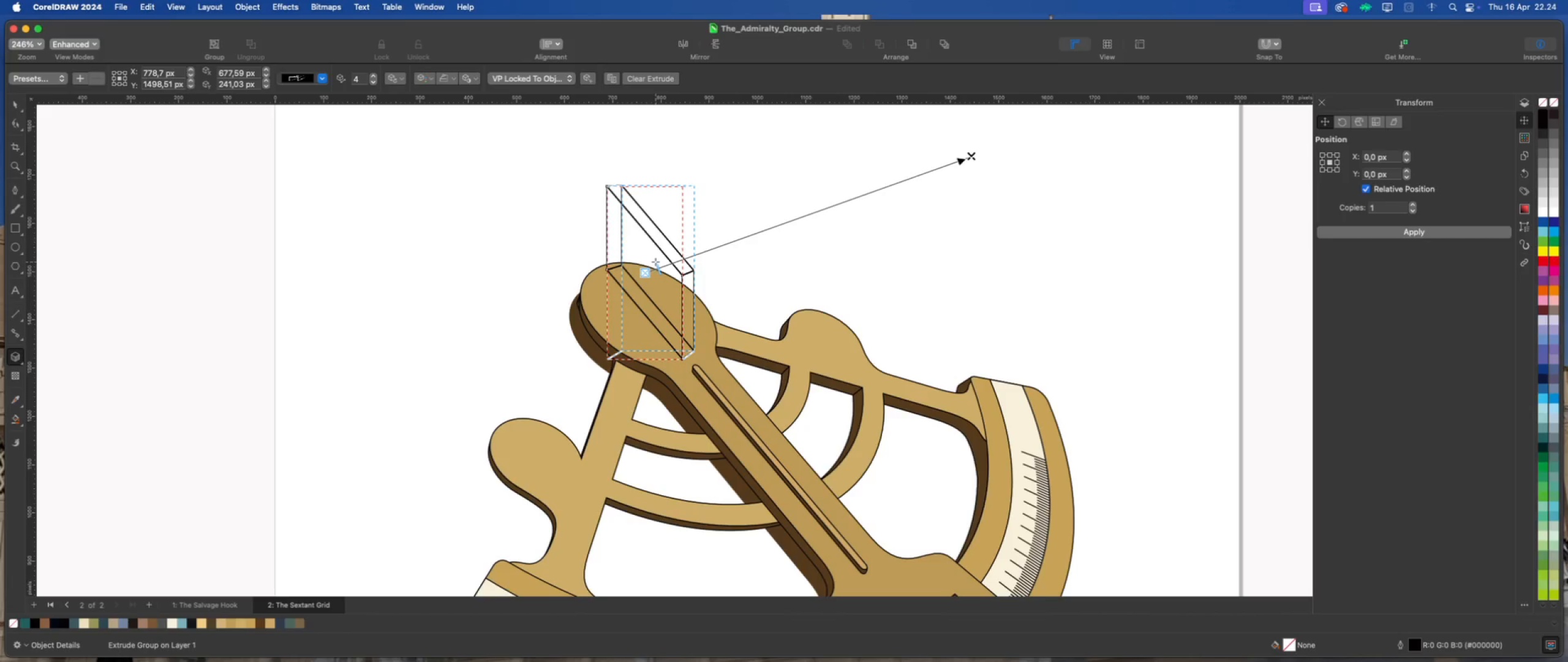 
left_click_drag(start_coordinate=[657, 264], to_coordinate=[660, 263])
 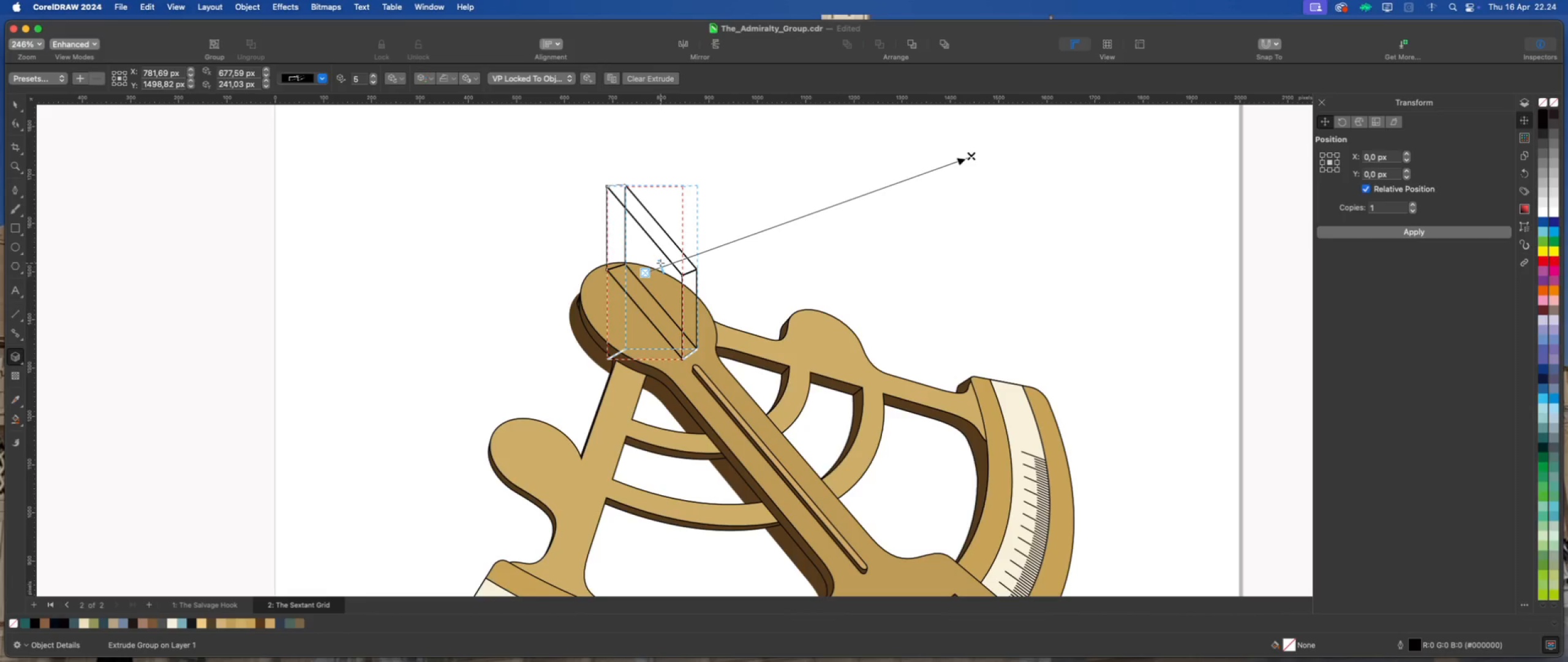 
wait(8.07)
 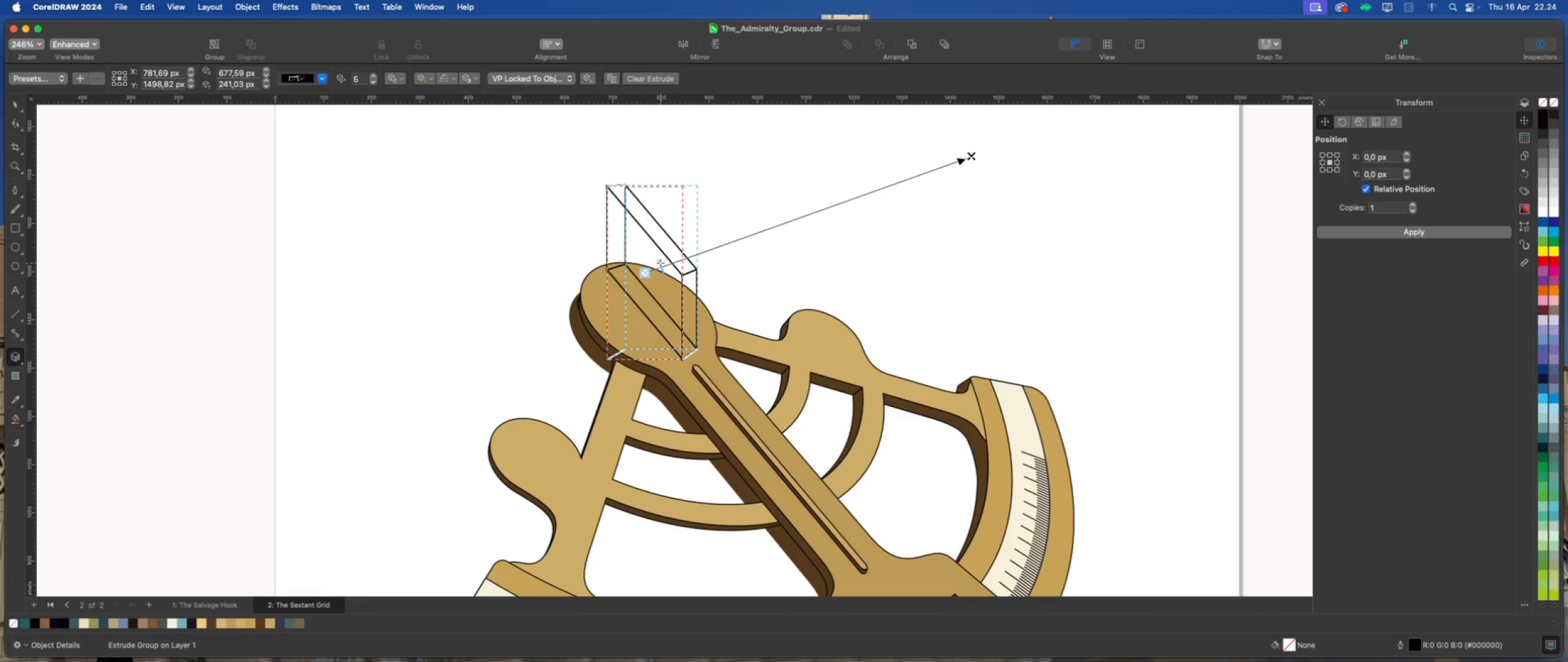 
left_click([13, 108])
 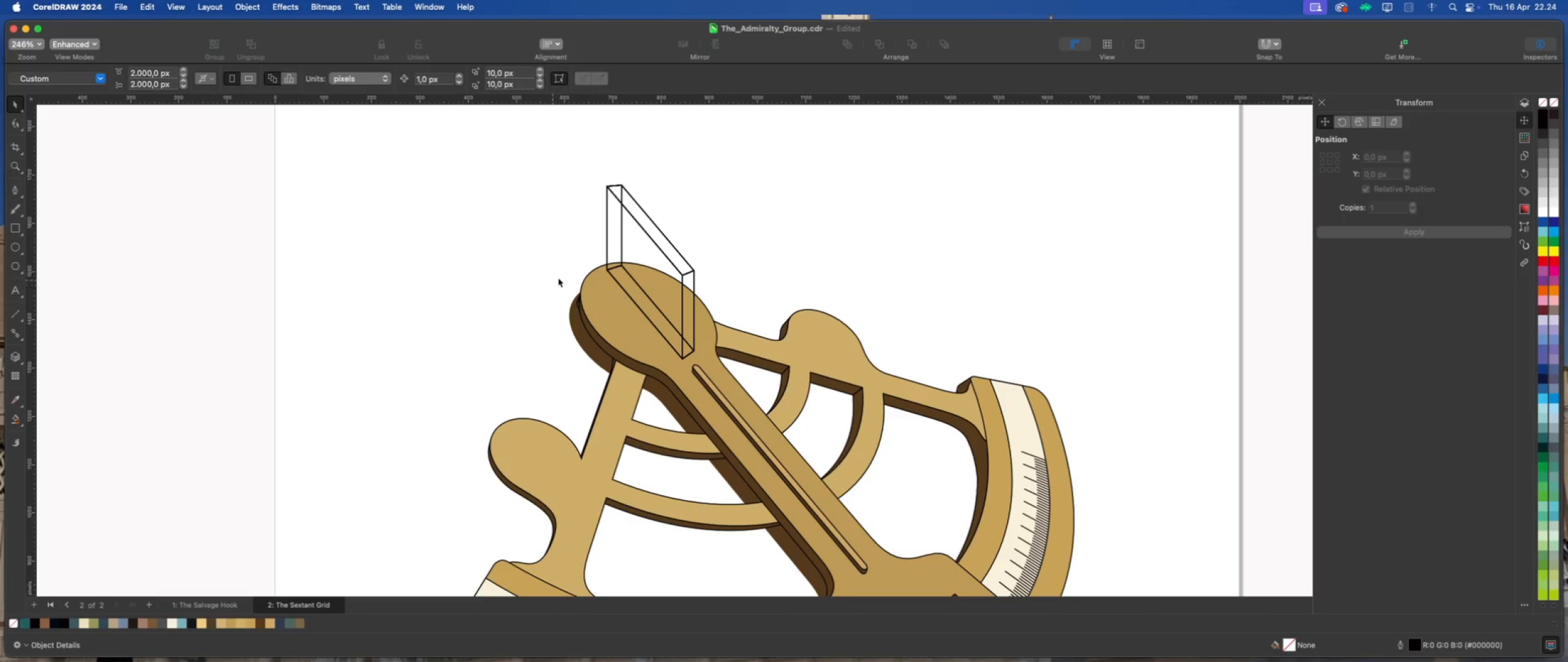 
left_click([652, 237])
 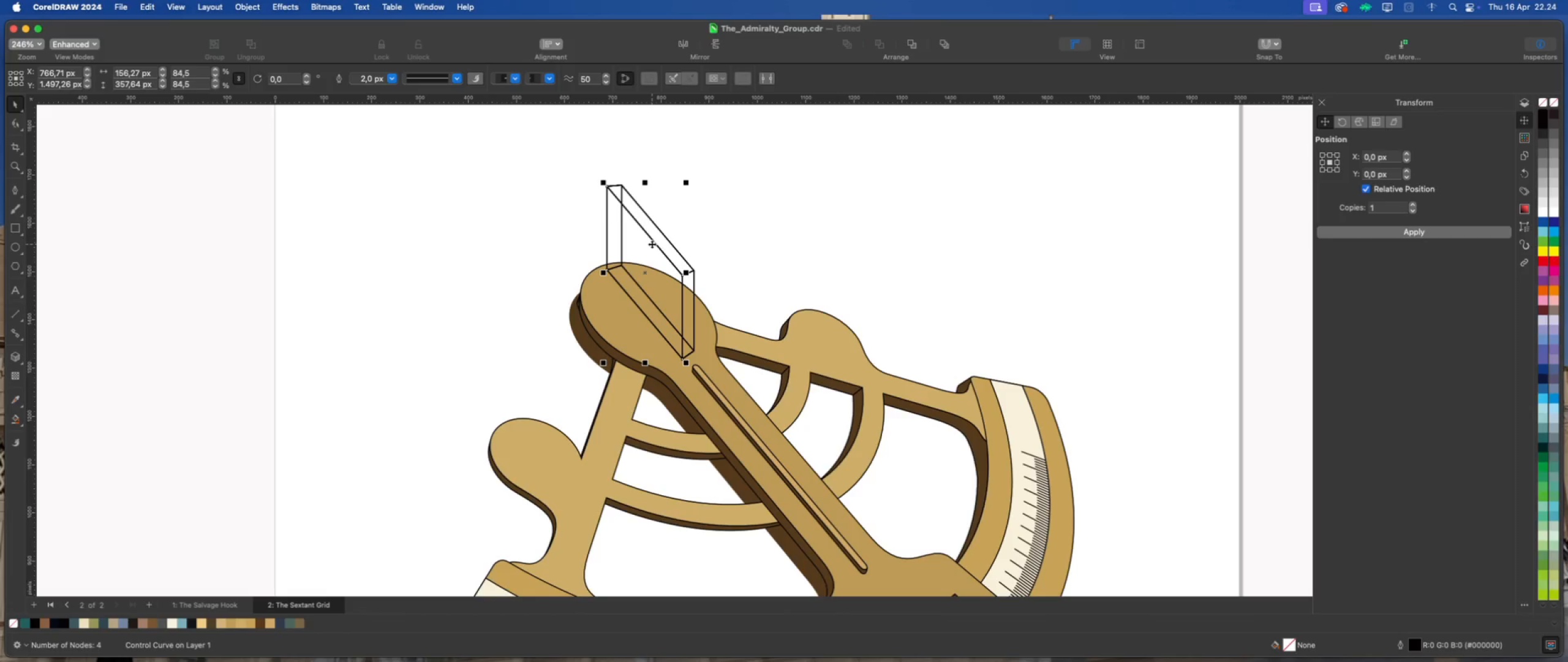 
key(ArrowLeft)
 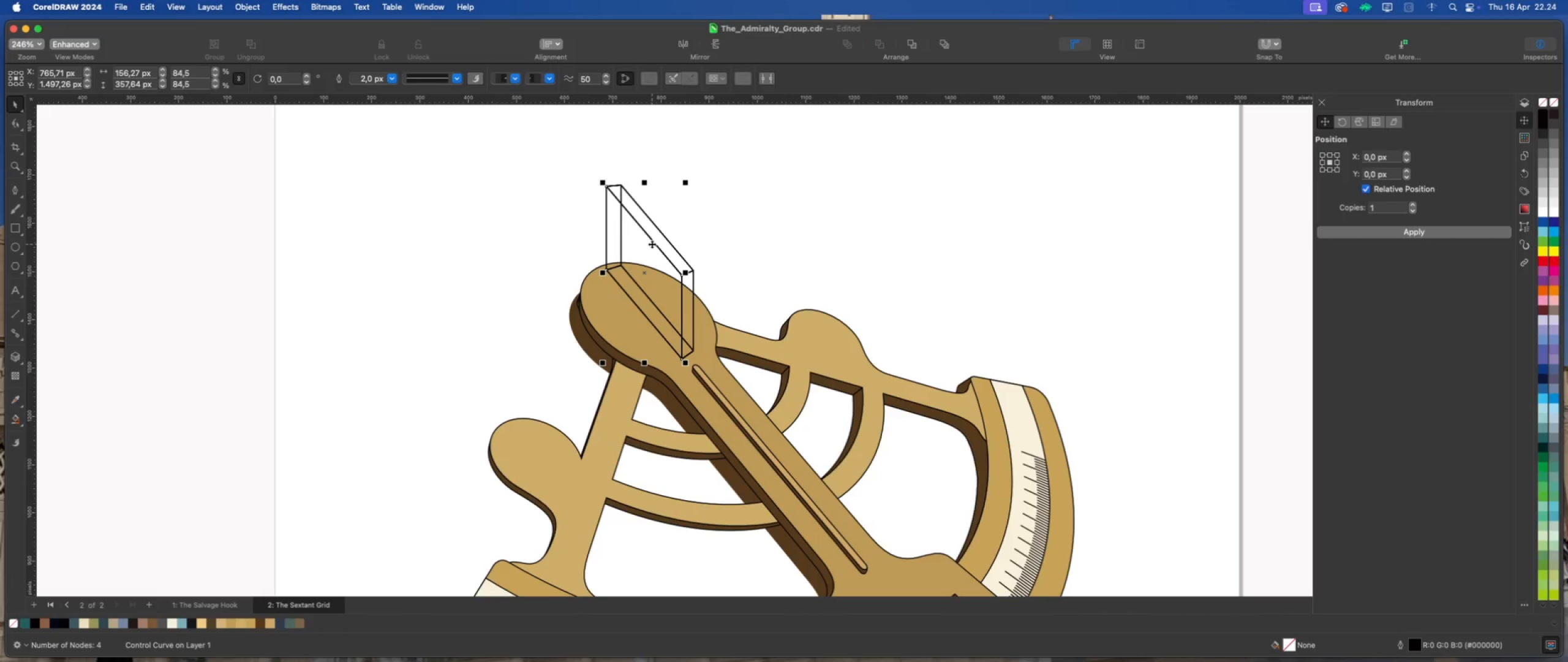 
key(ArrowLeft)
 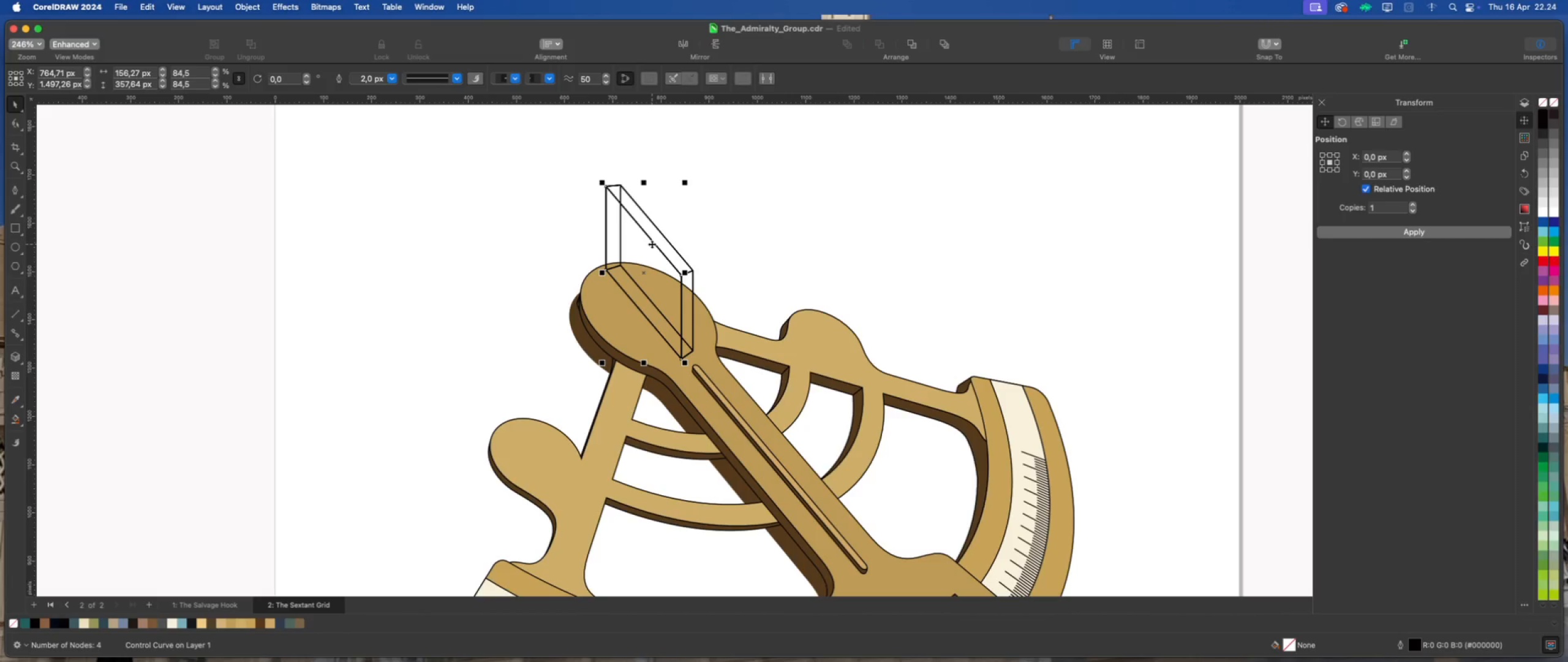 
key(ArrowLeft)
 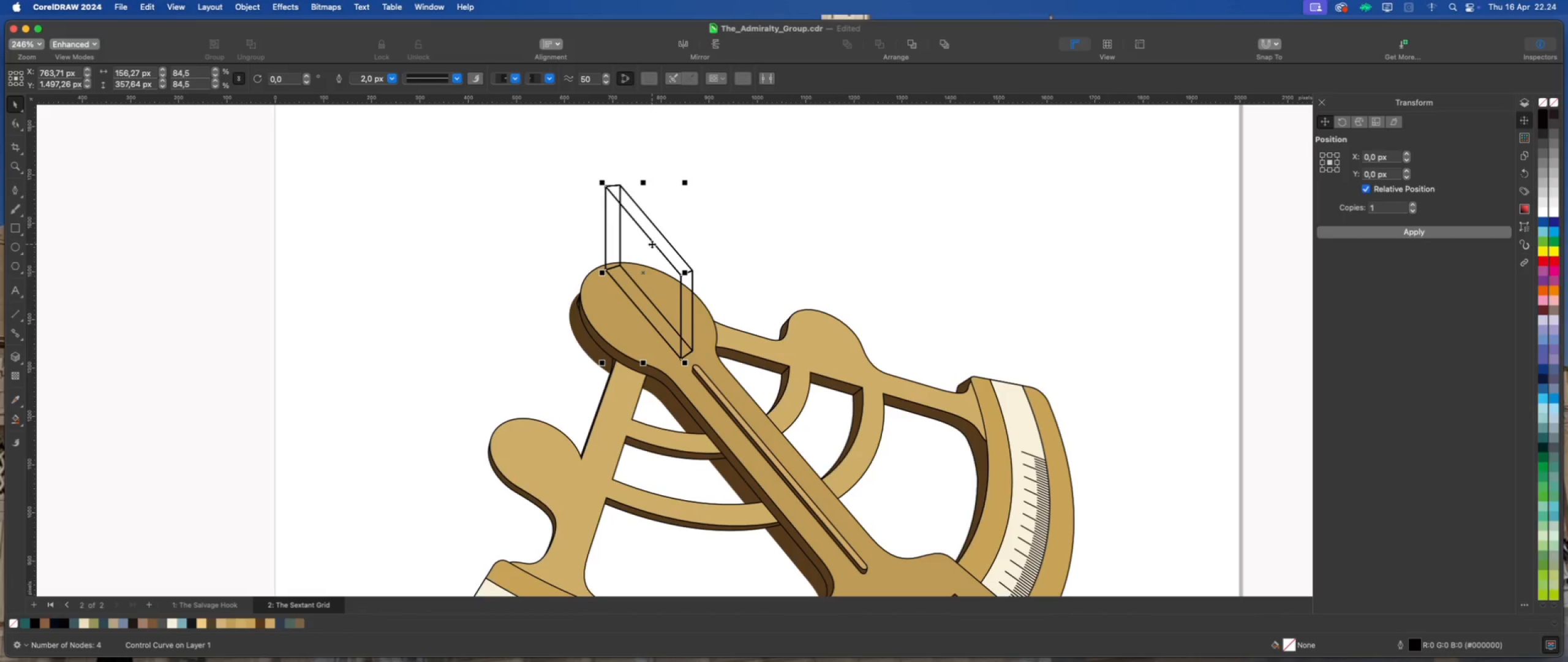 
key(ArrowLeft)
 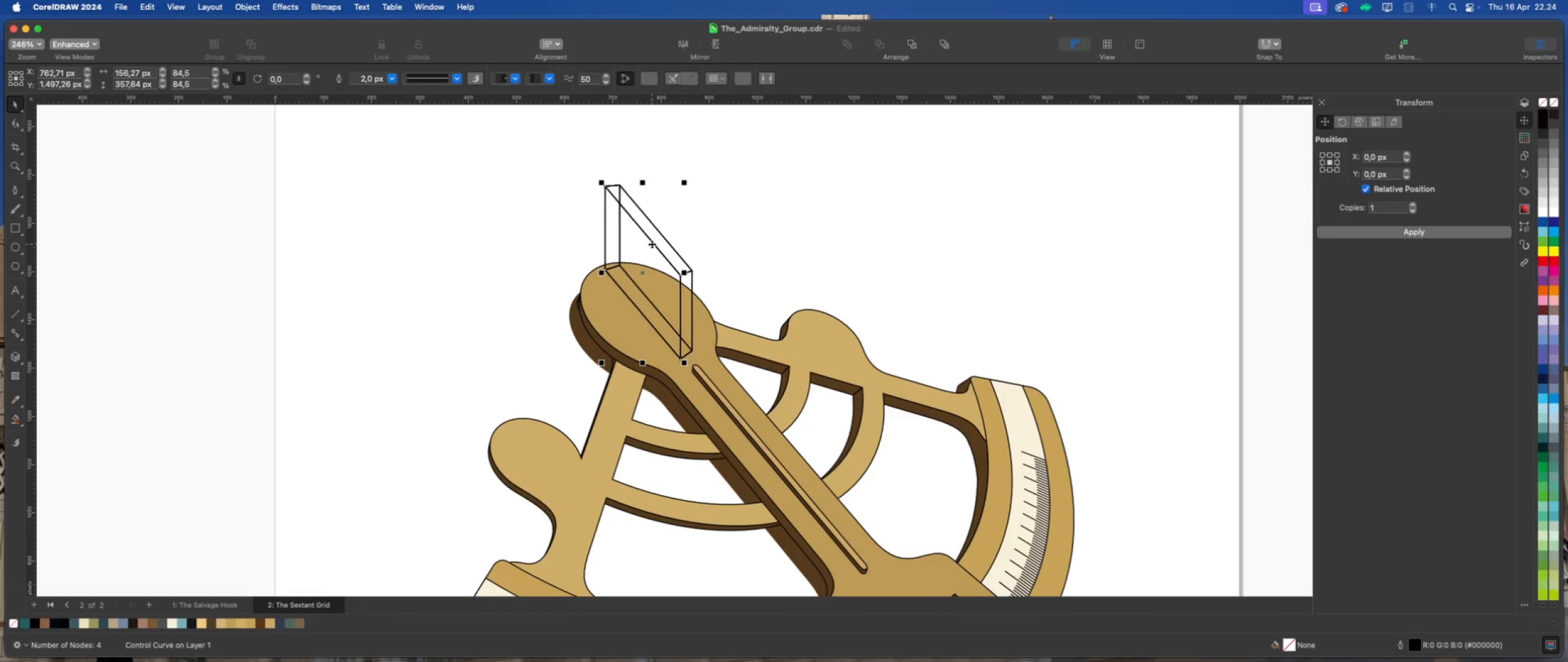 
key(ArrowLeft)
 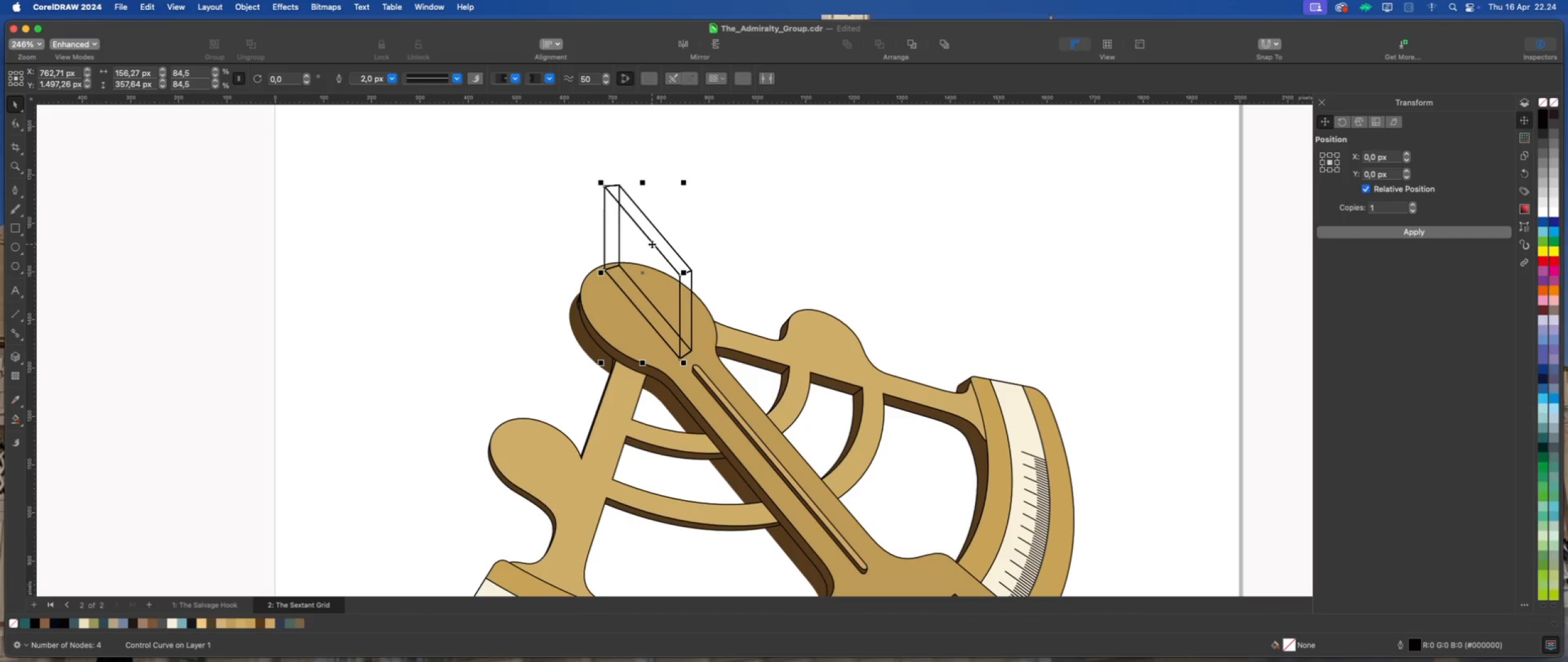 
key(ArrowLeft)
 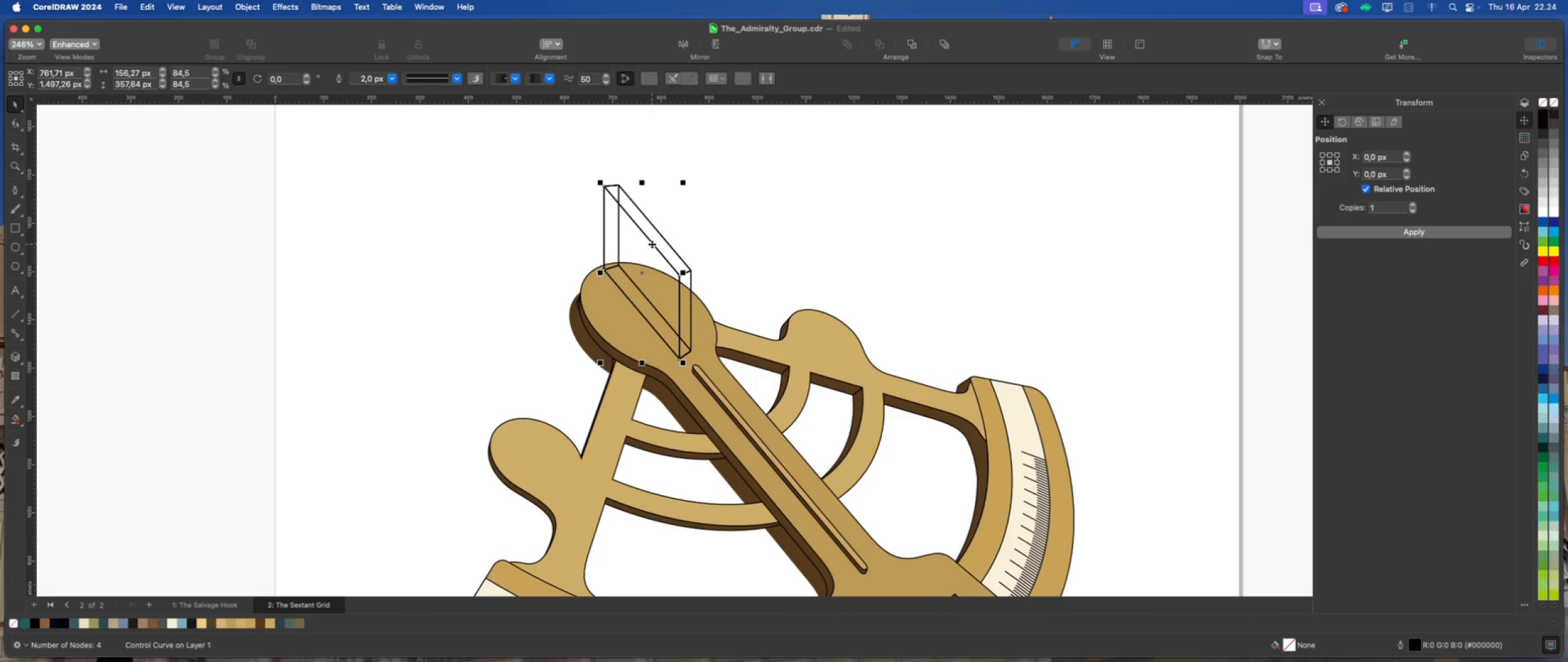 
key(ArrowLeft)
 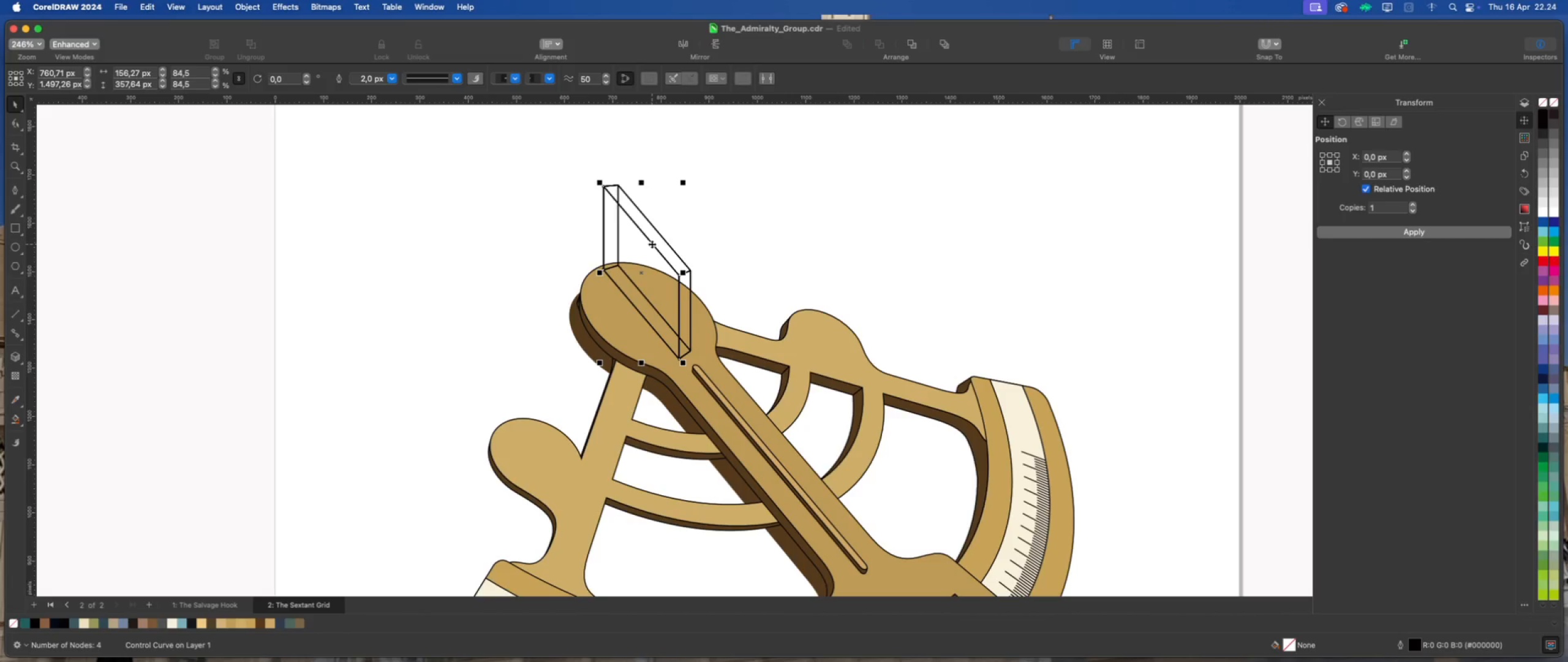 
key(ArrowLeft)
 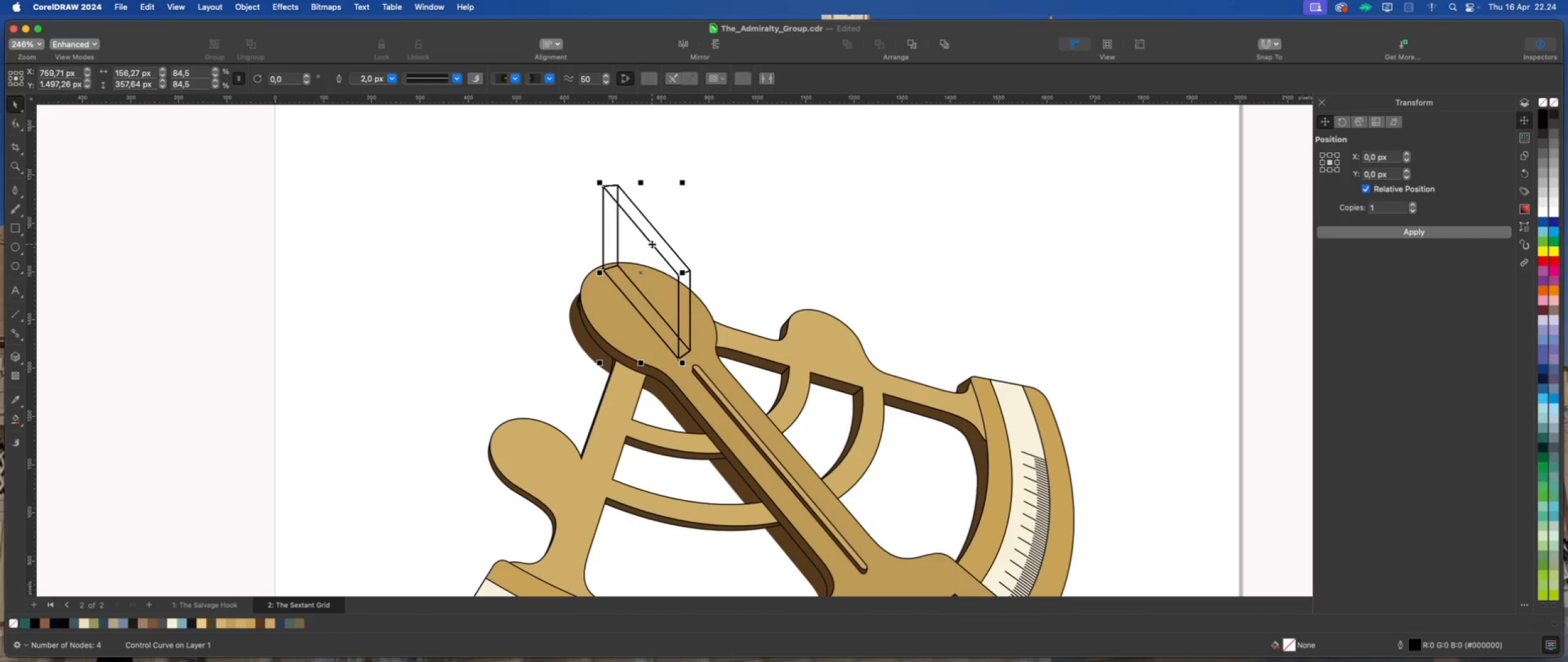 
key(ArrowLeft)
 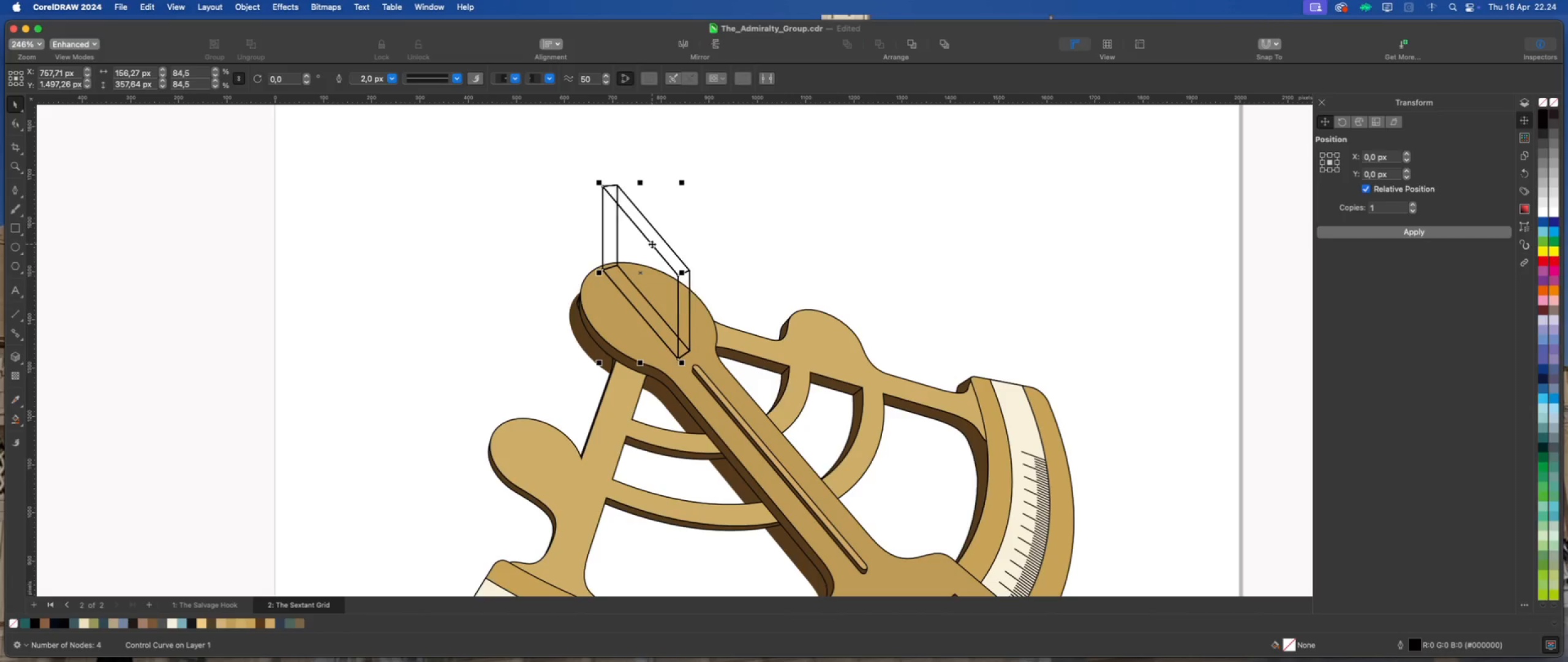 
key(ArrowLeft)
 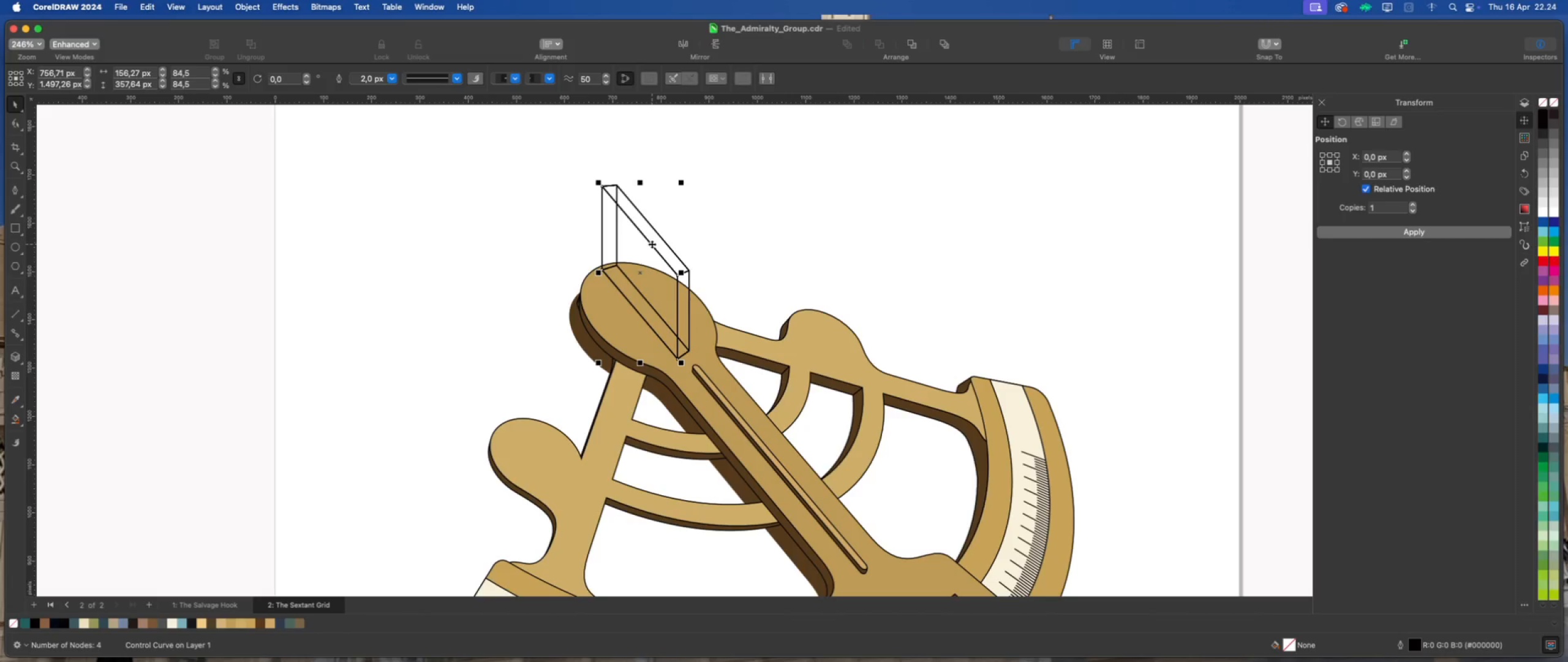 
key(ArrowLeft)
 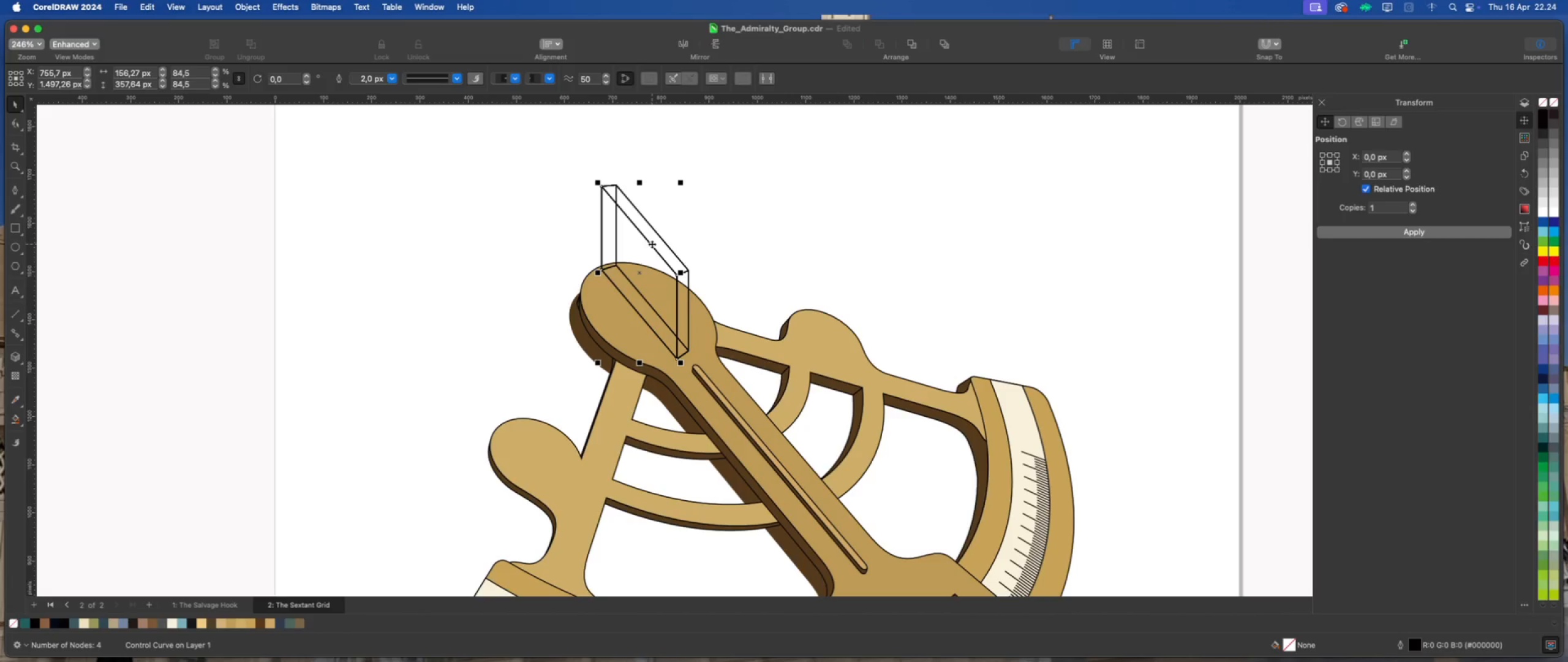 
key(ArrowLeft)
 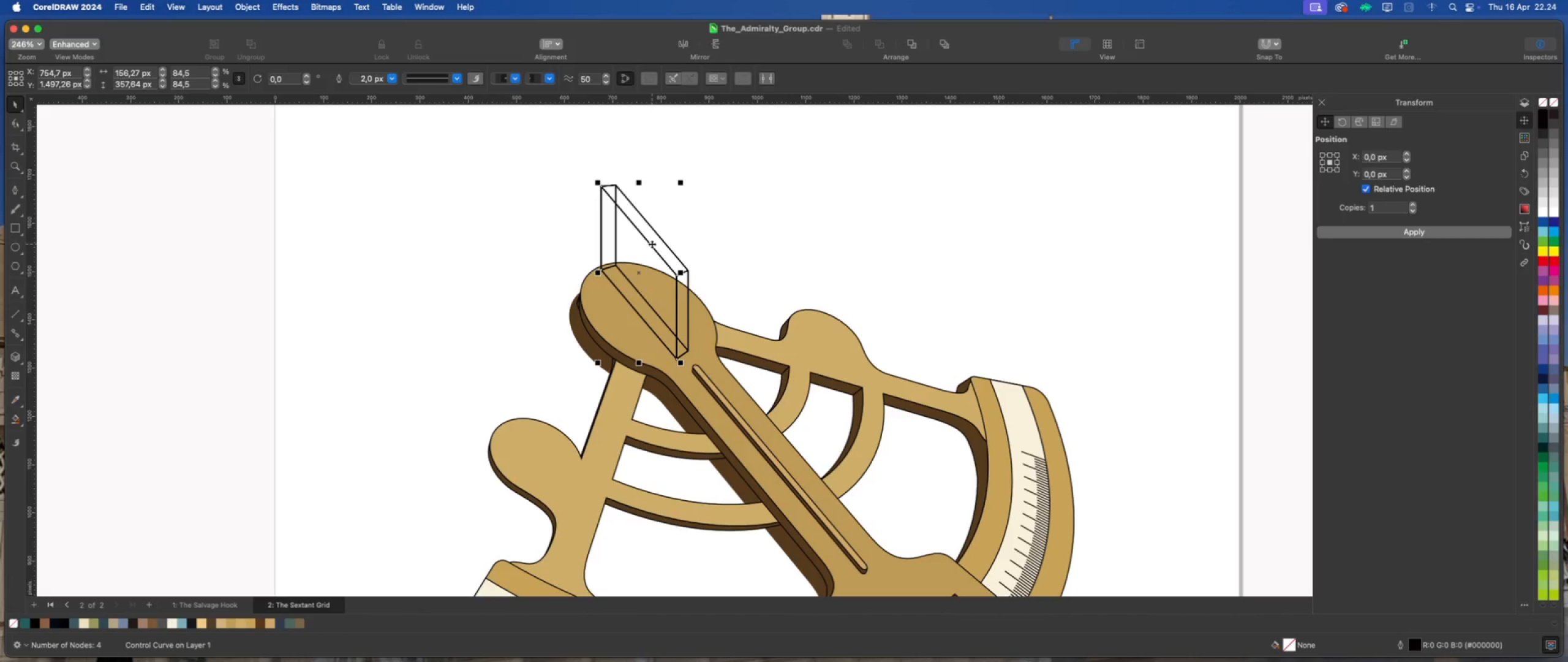 
key(ArrowLeft)
 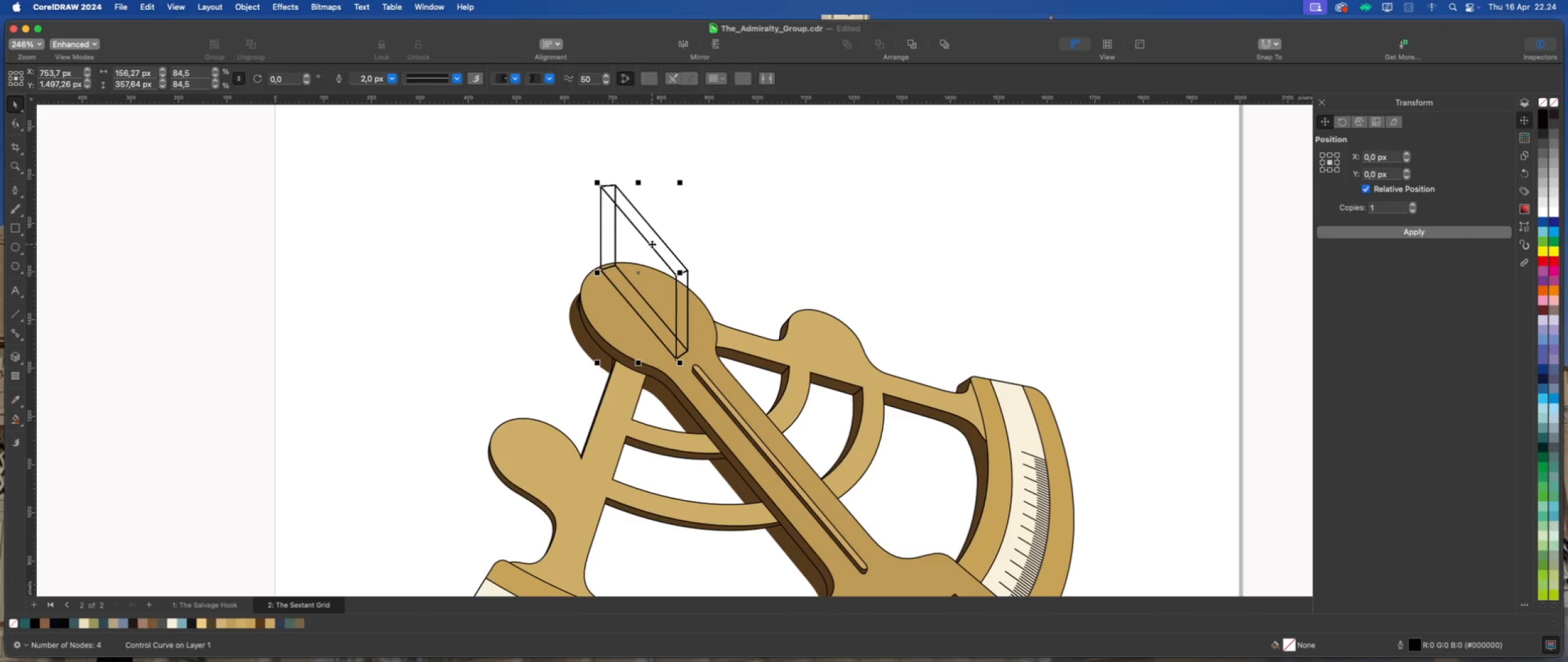 
key(ArrowLeft)
 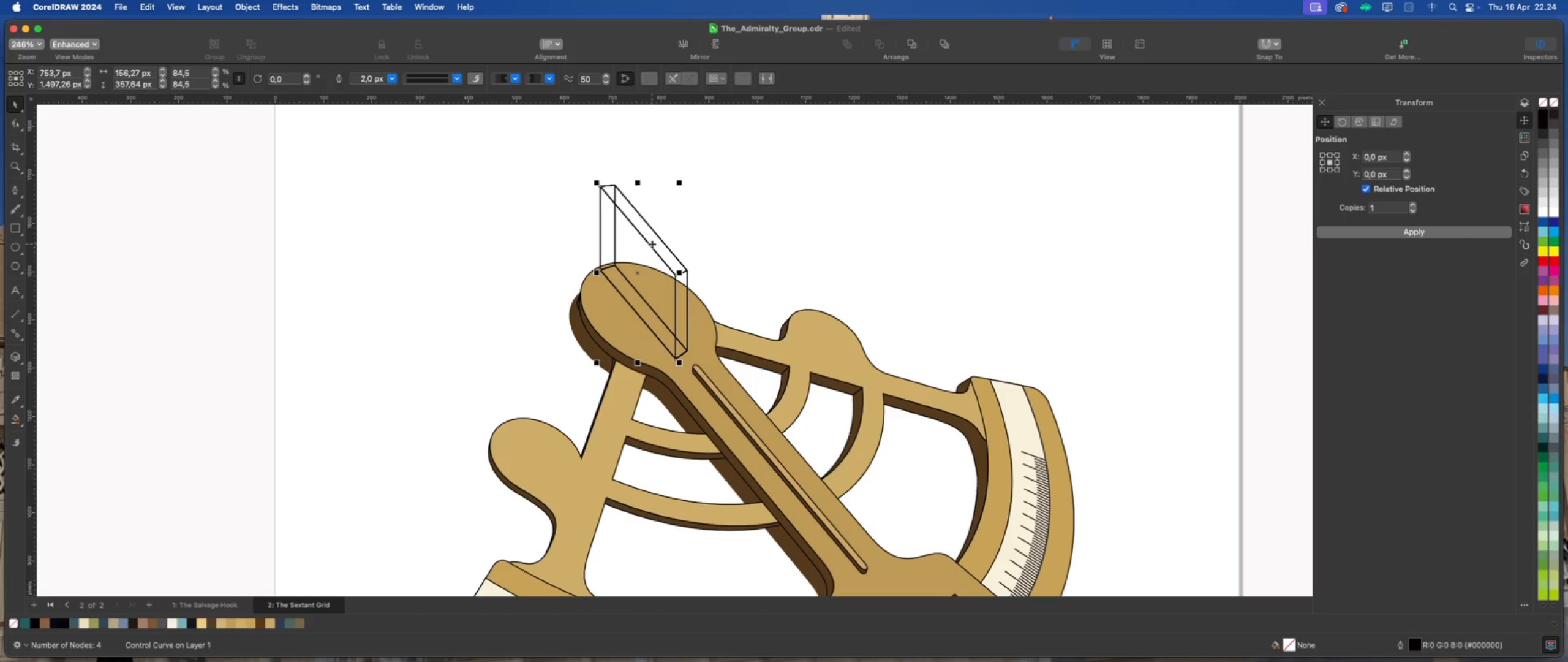 
key(ArrowLeft)
 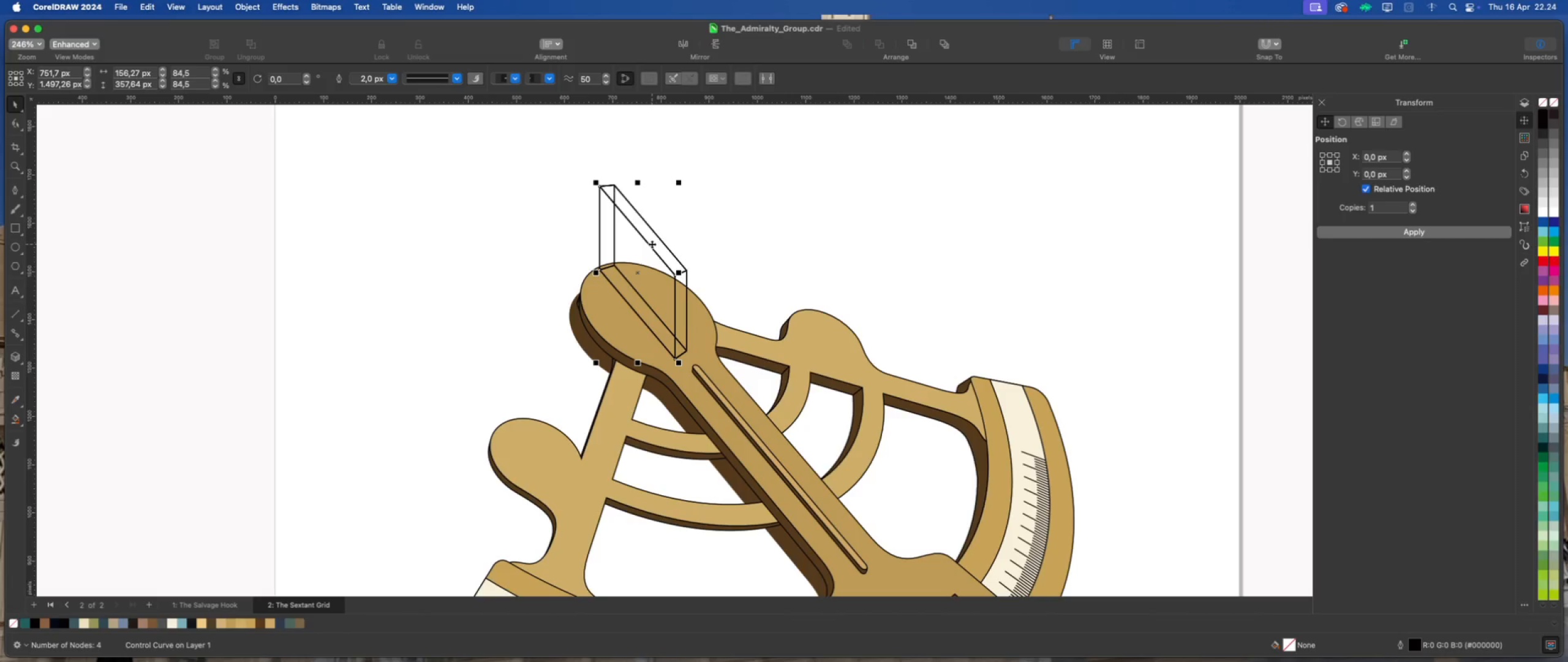 
key(ArrowLeft)
 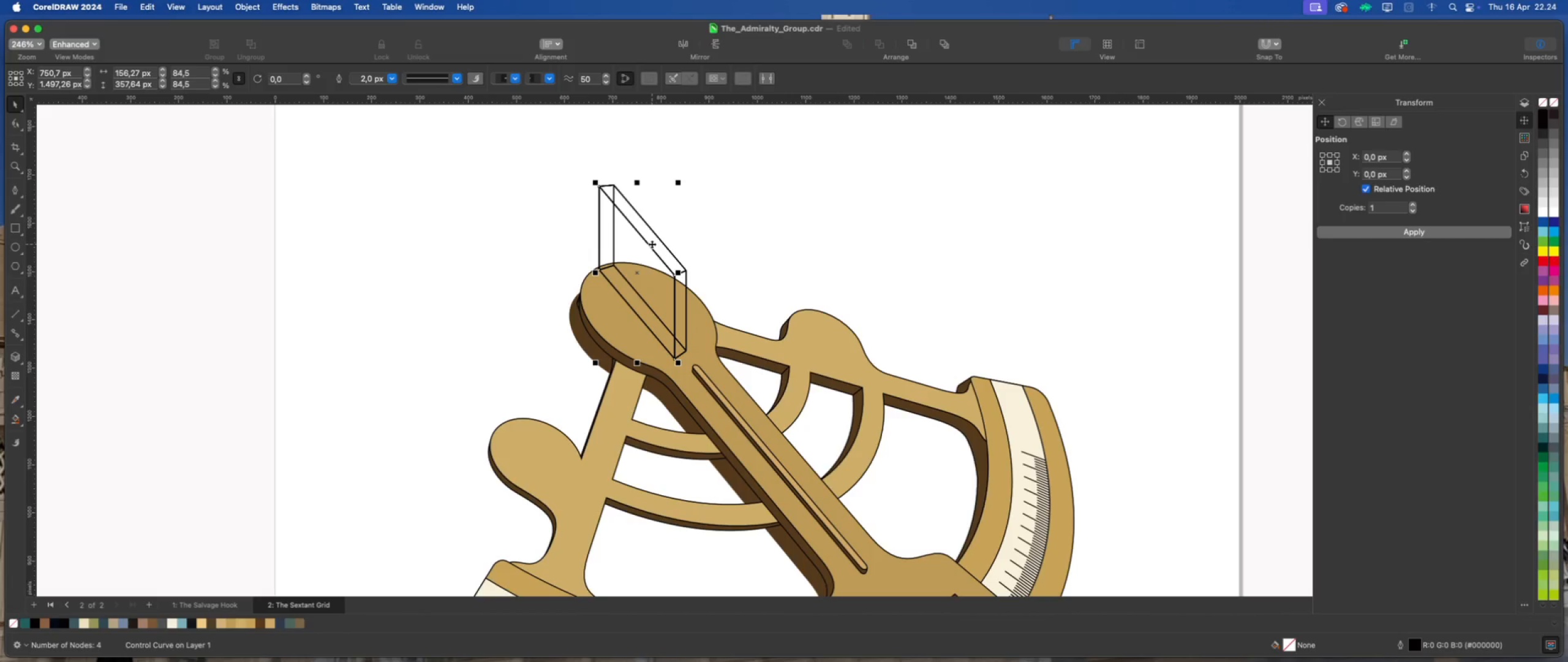 
key(ArrowRight)
 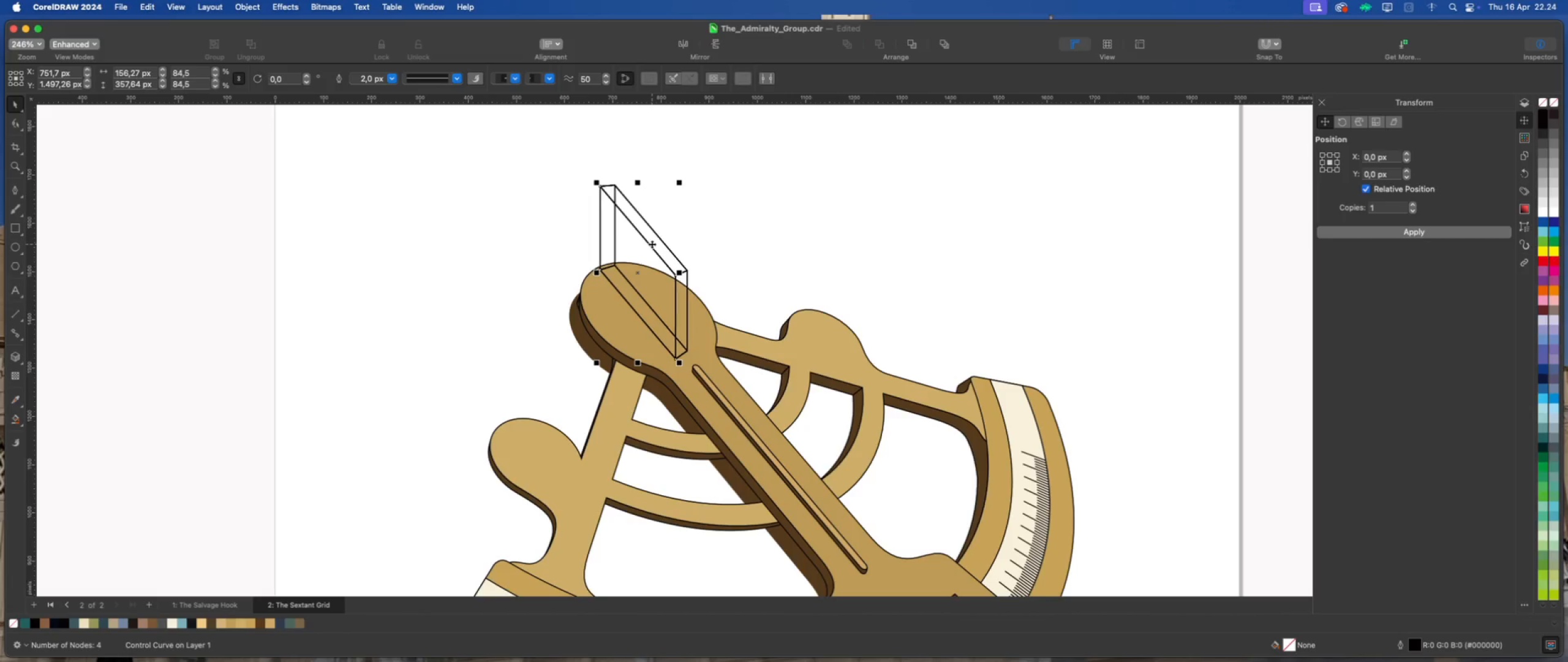 
key(ArrowRight)
 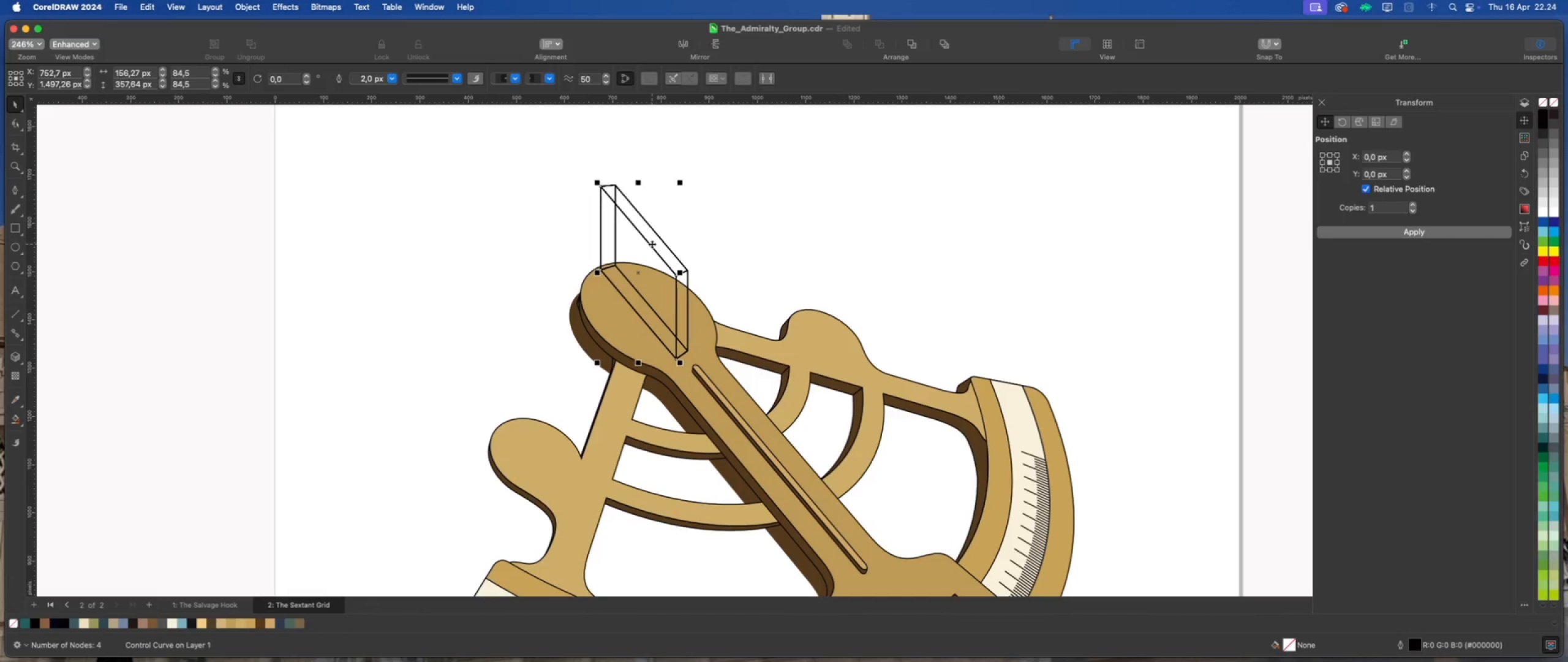 
key(ArrowRight)
 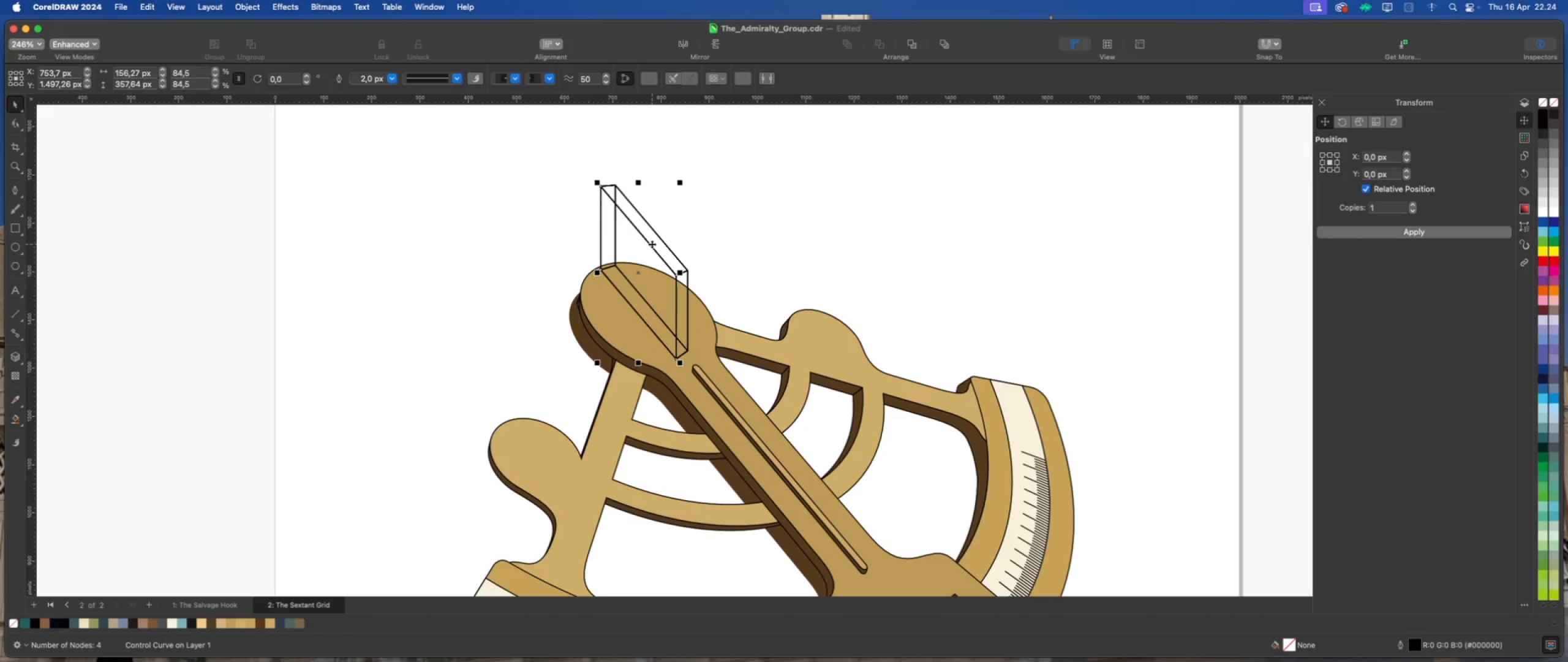 
key(ArrowRight)
 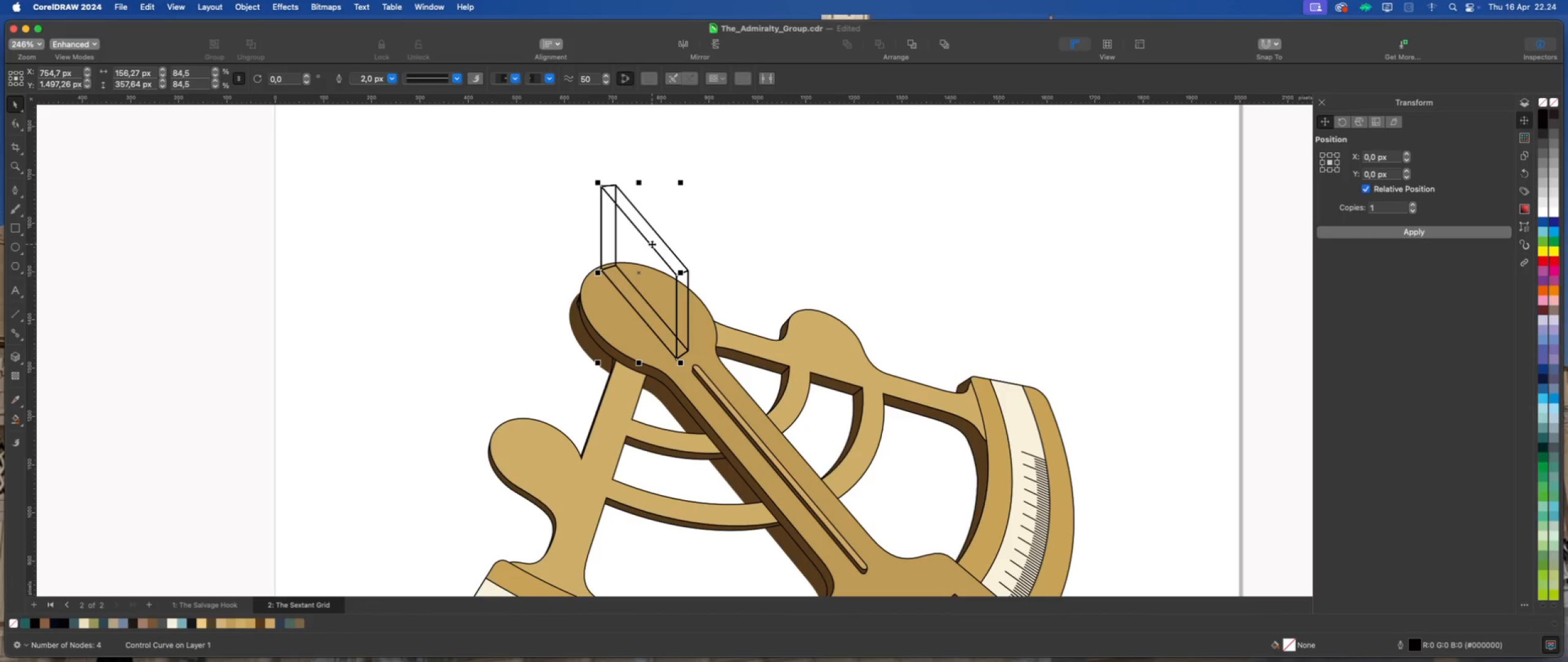 
key(ArrowRight)
 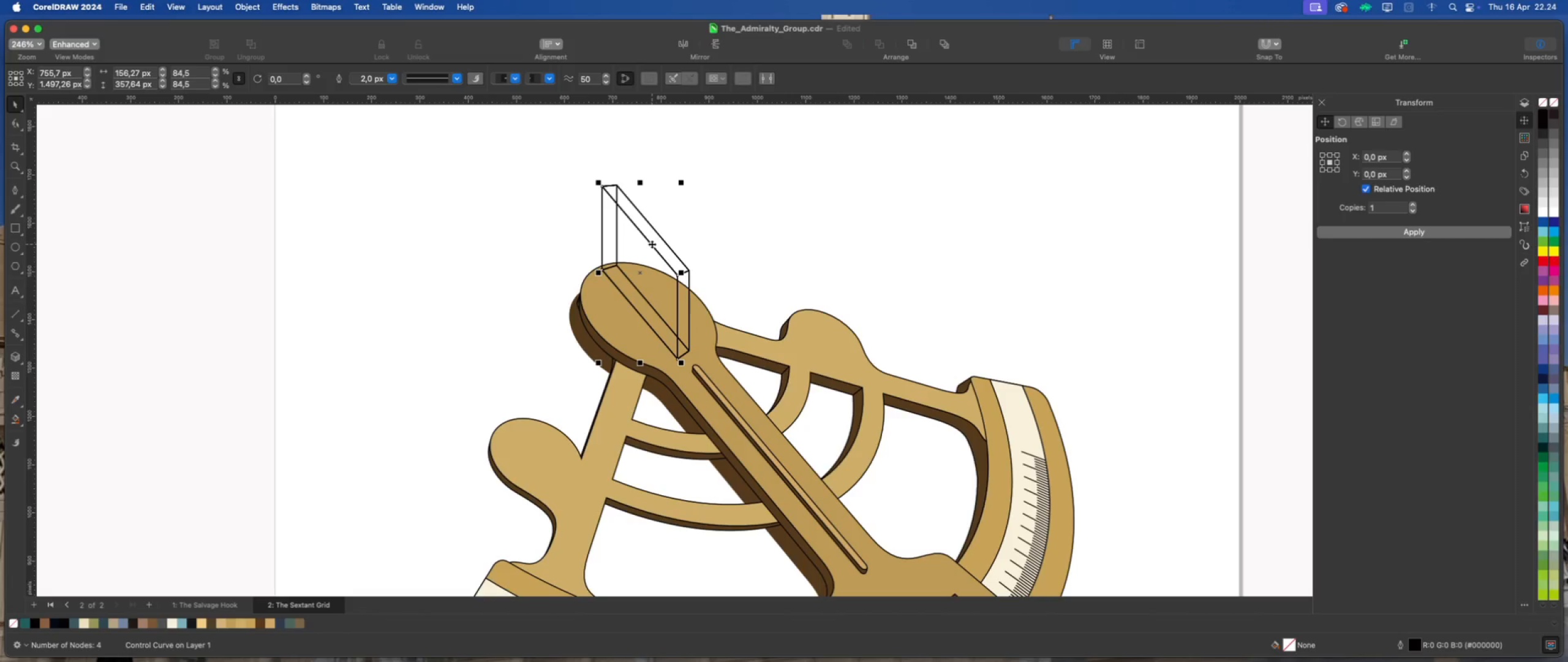 
key(ArrowRight)
 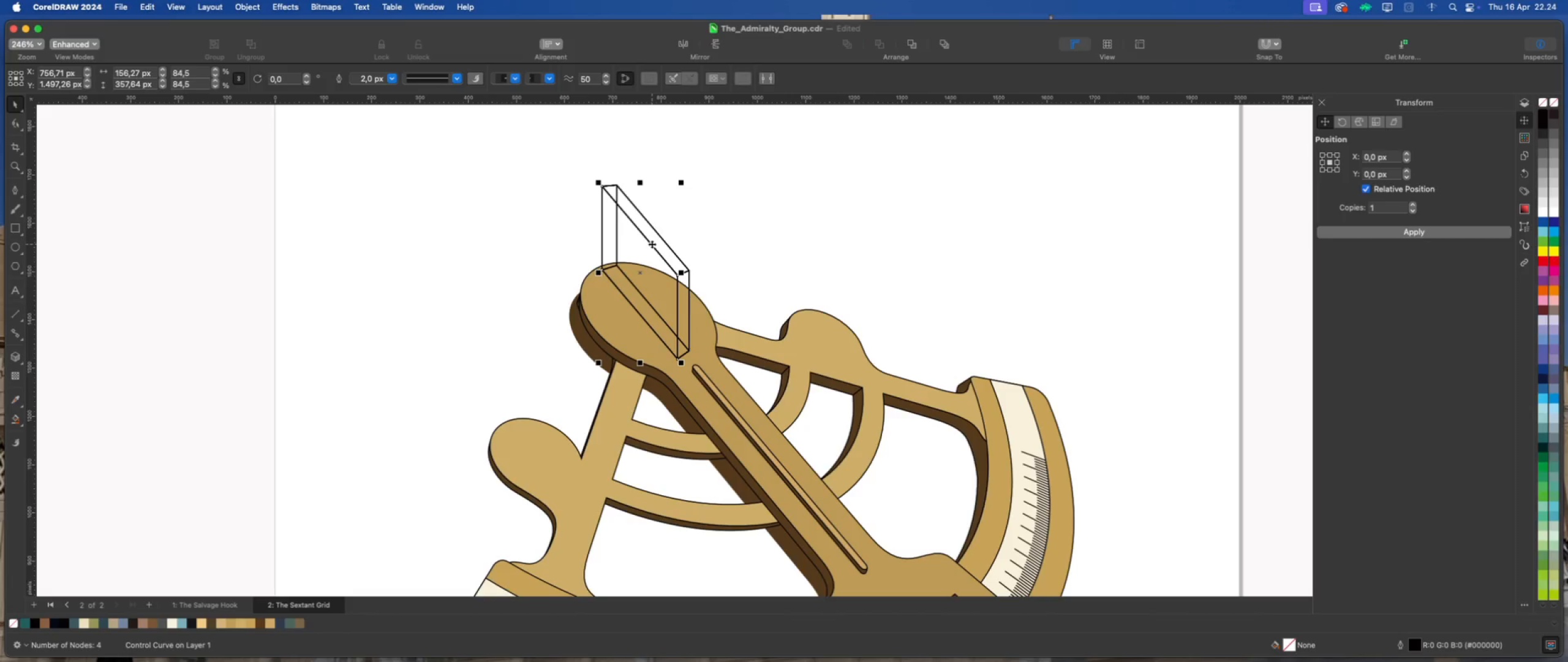 
key(ArrowRight)
 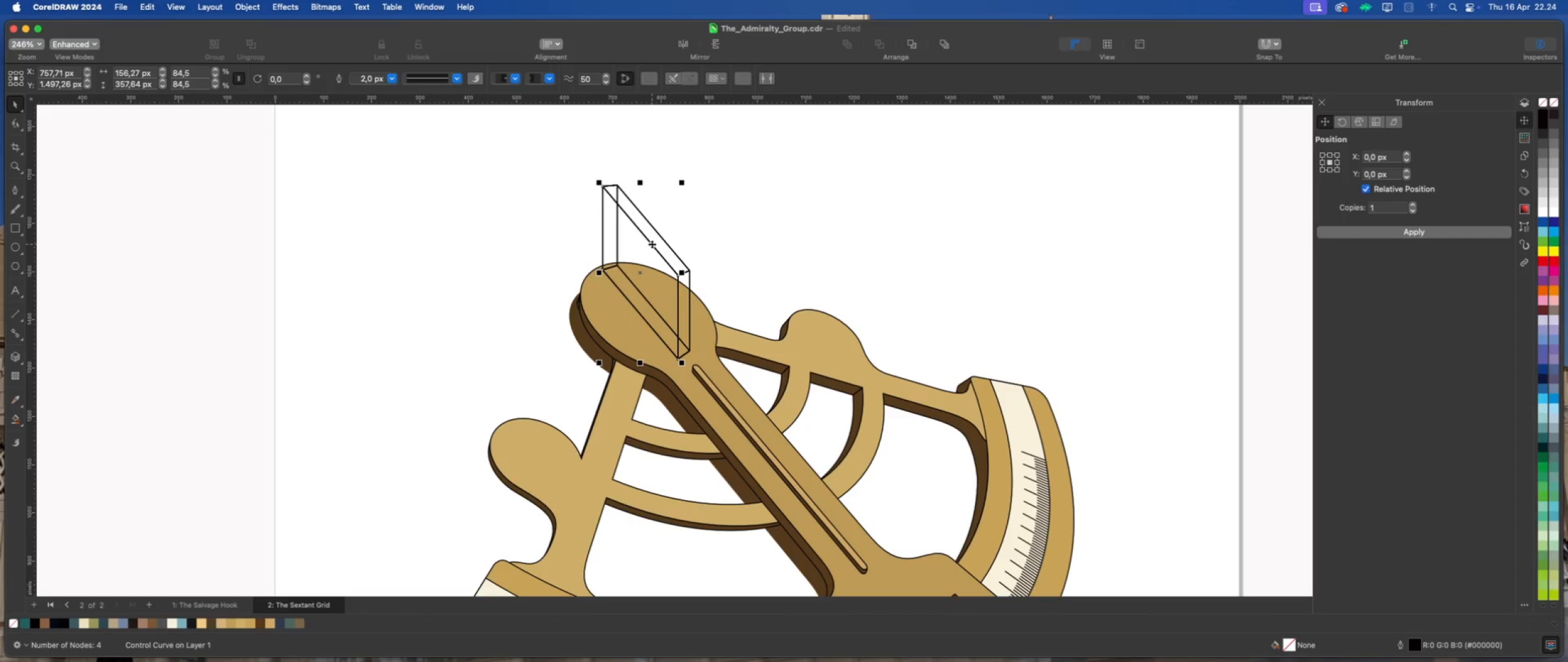 
key(ArrowRight)
 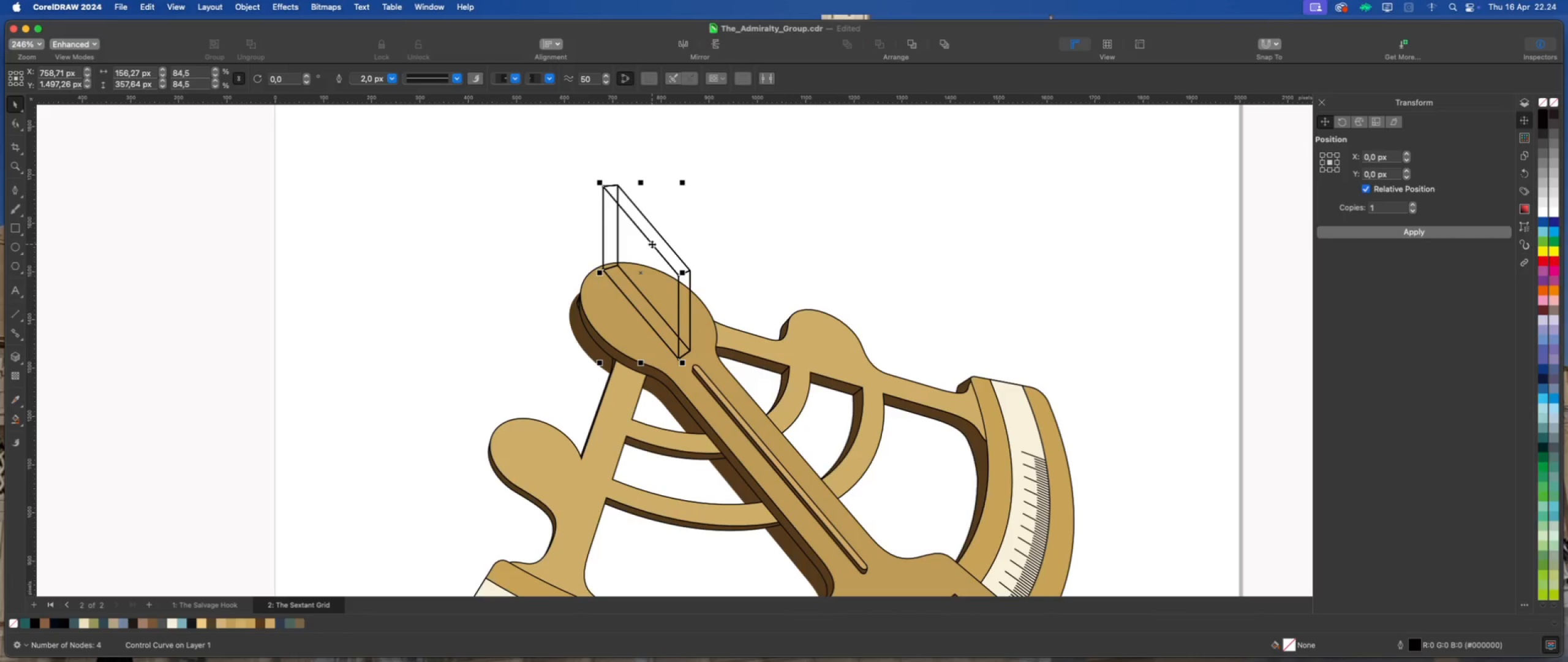 
key(ArrowLeft)
 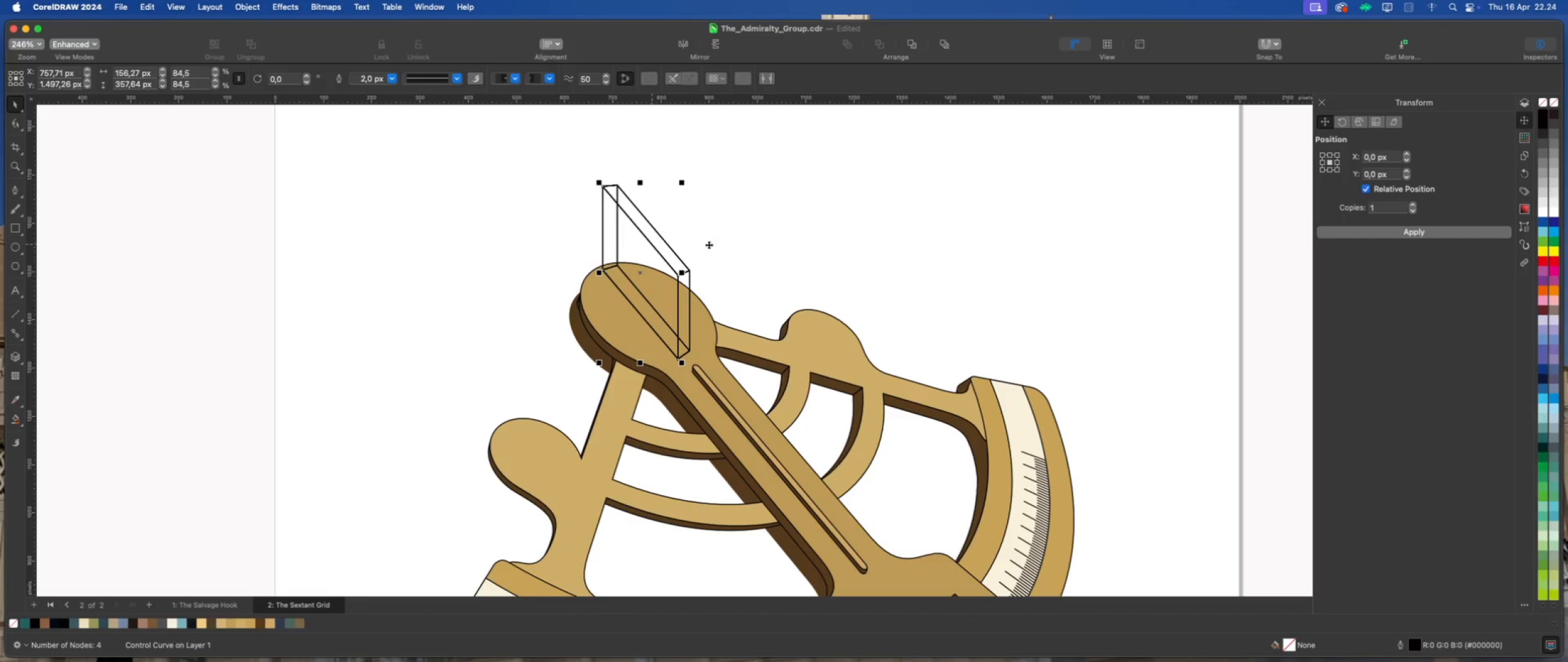 
left_click([765, 240])
 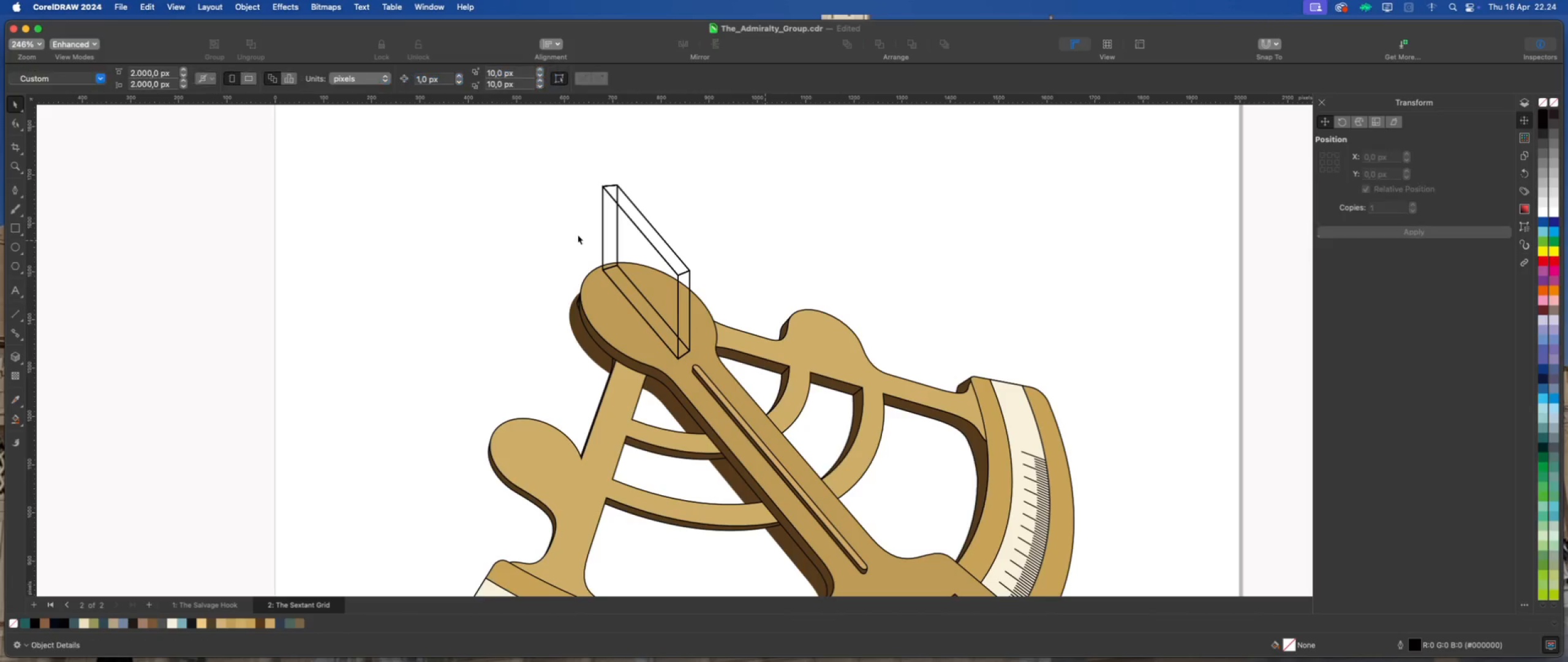 
scroll: coordinate [558, 235], scroll_direction: down, amount: 2.0
 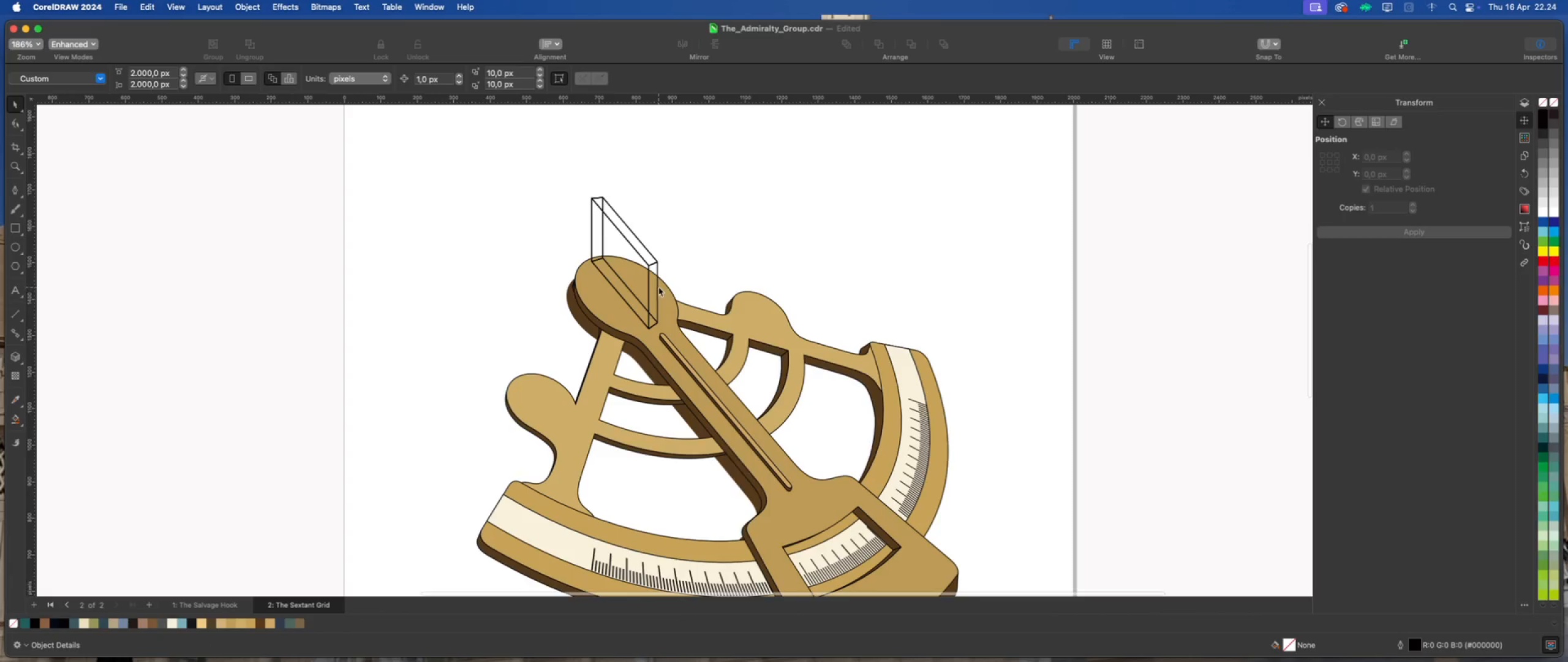 
scroll: coordinate [640, 279], scroll_direction: up, amount: 4.0
 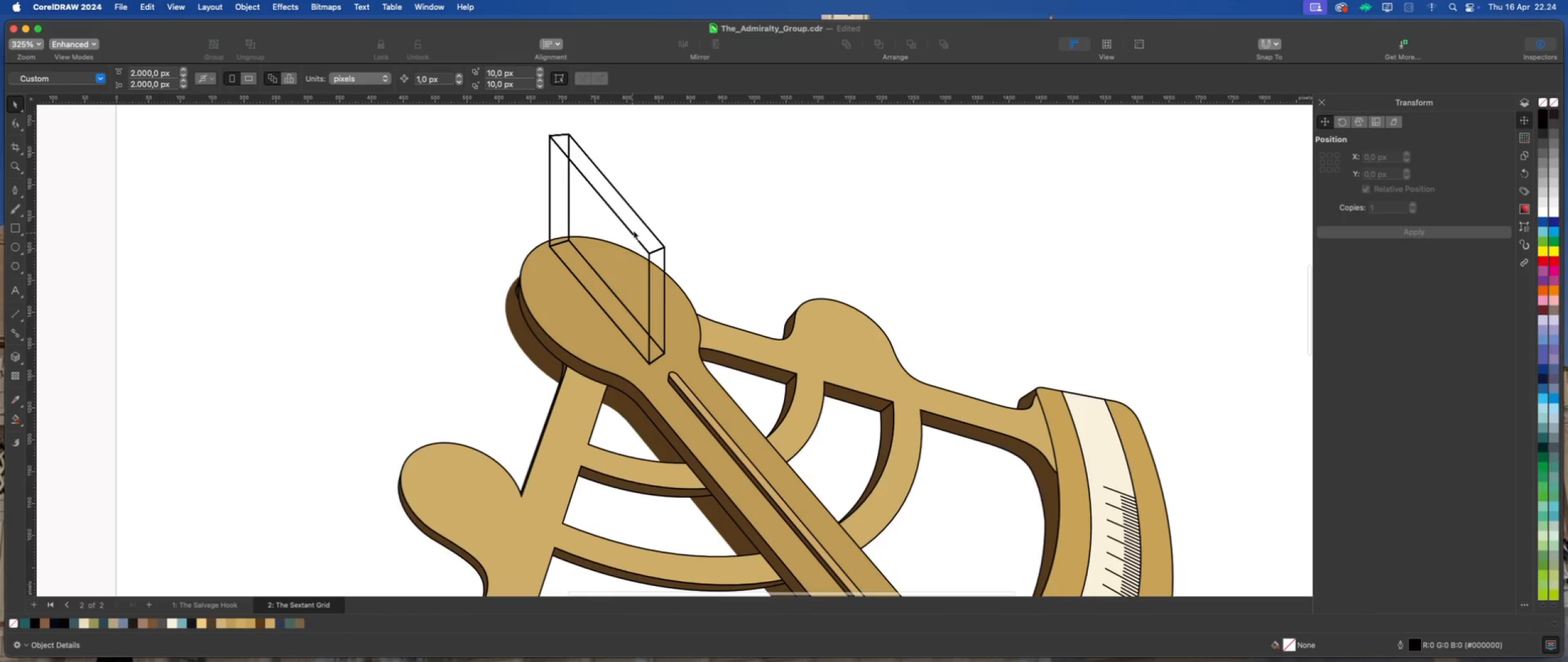 
left_click([635, 227])
 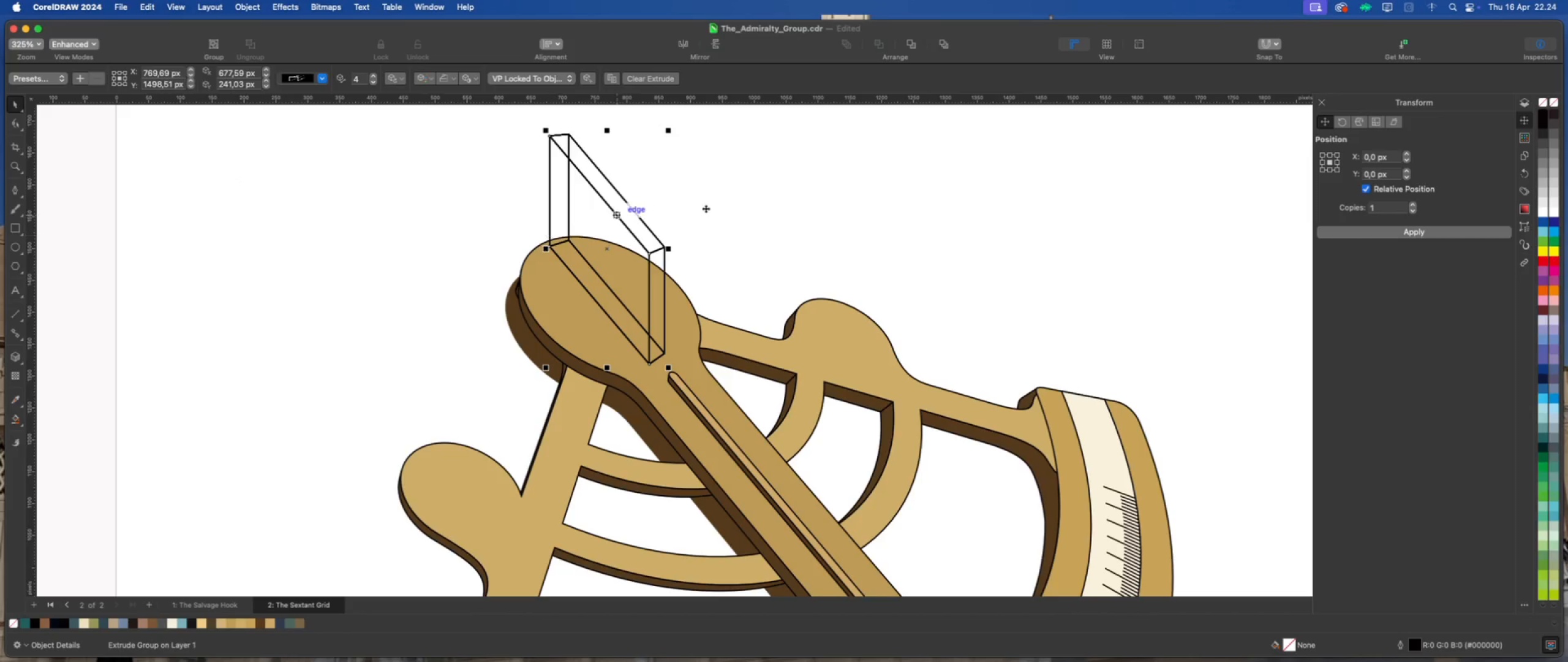 
wait(6.35)
 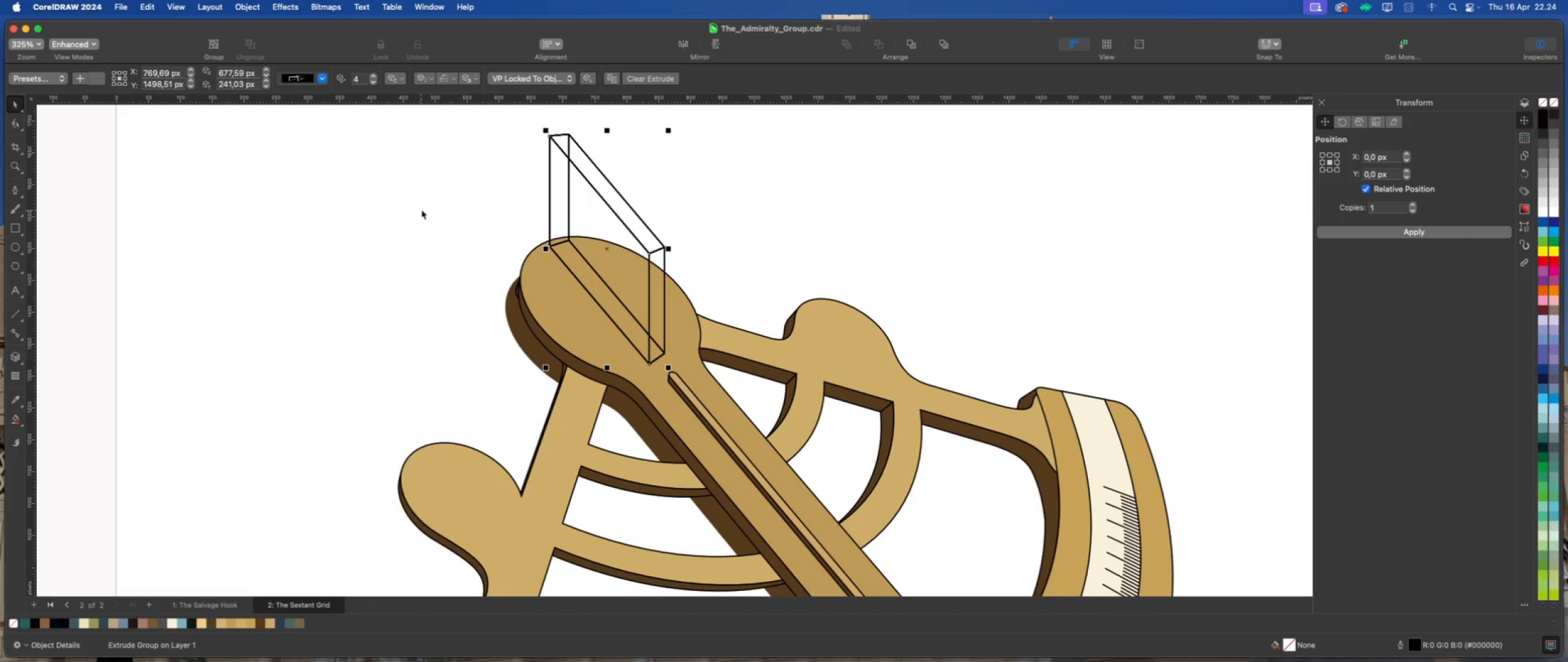 
left_click([1332, 170])
 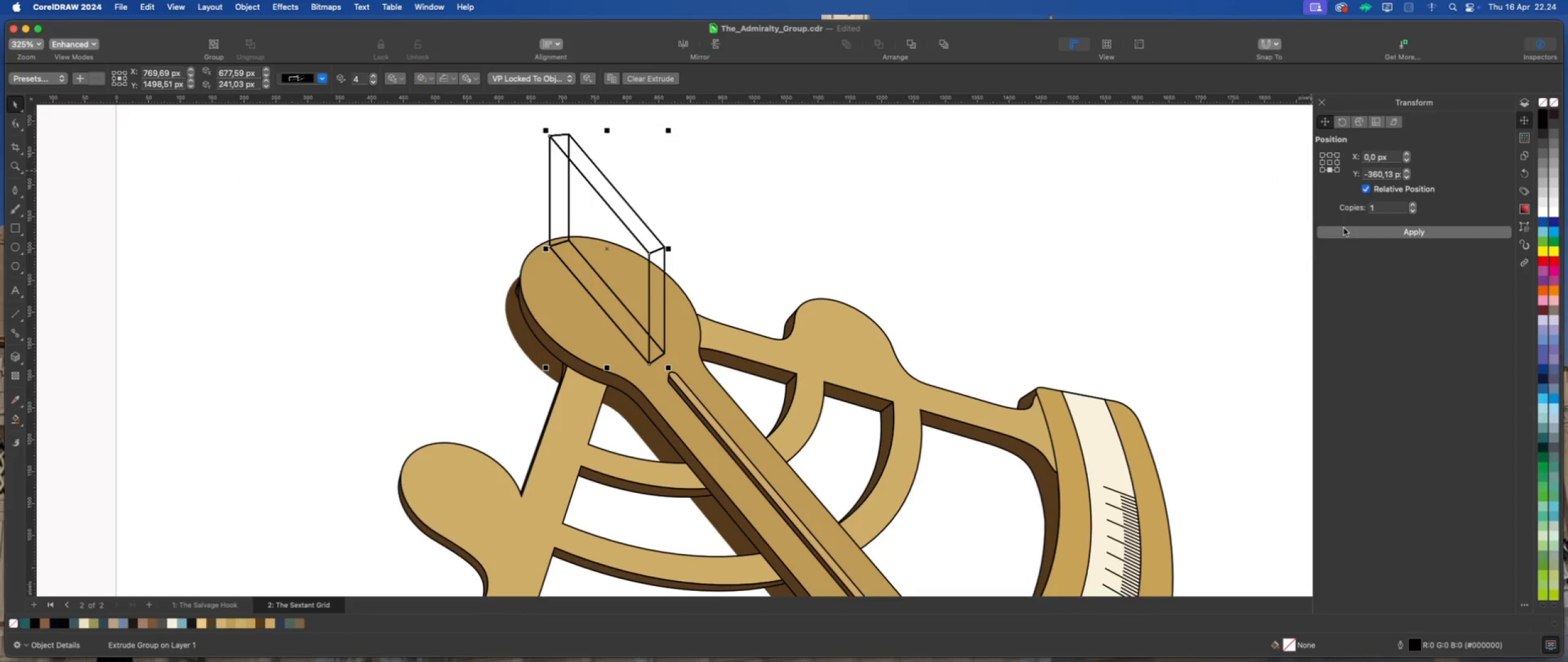 
left_click([1344, 230])
 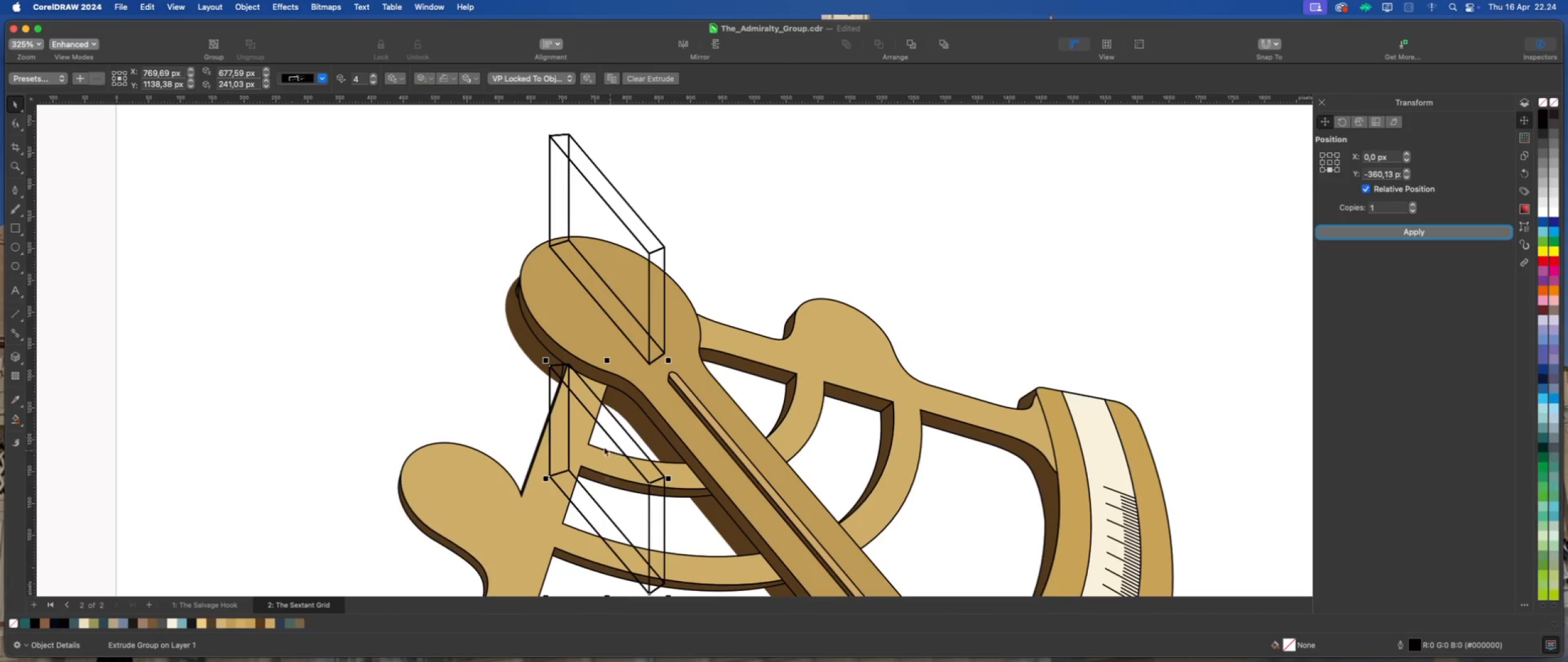 
left_click_drag(start_coordinate=[602, 445], to_coordinate=[575, 230])
 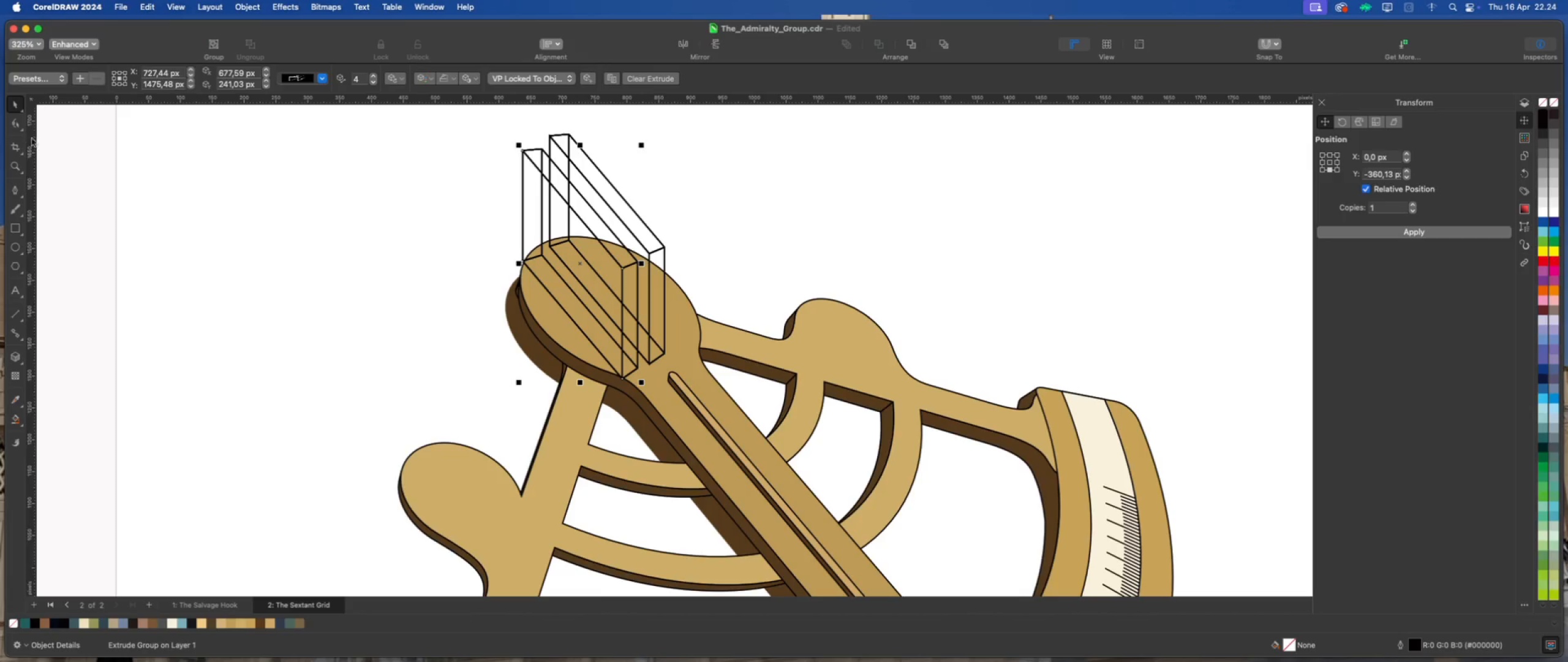 
left_click([17, 126])
 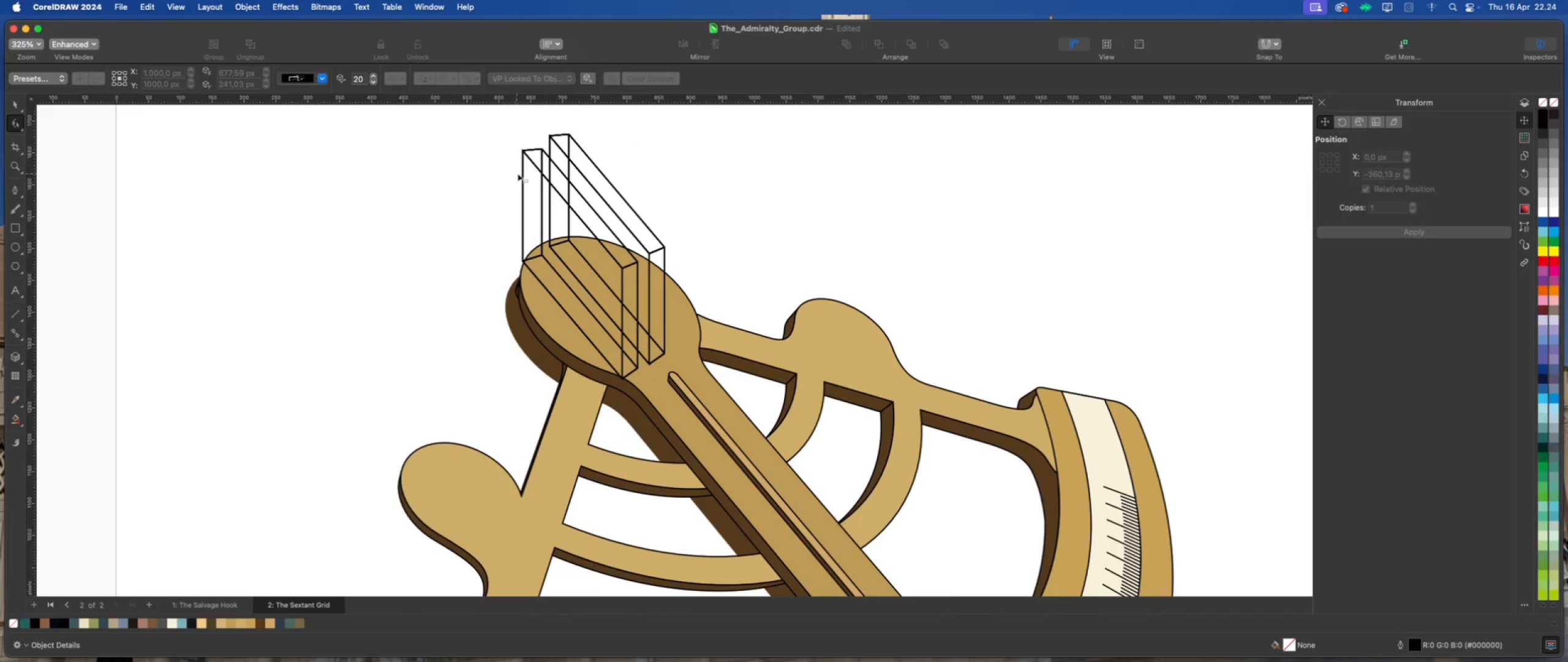 
left_click([528, 172])
 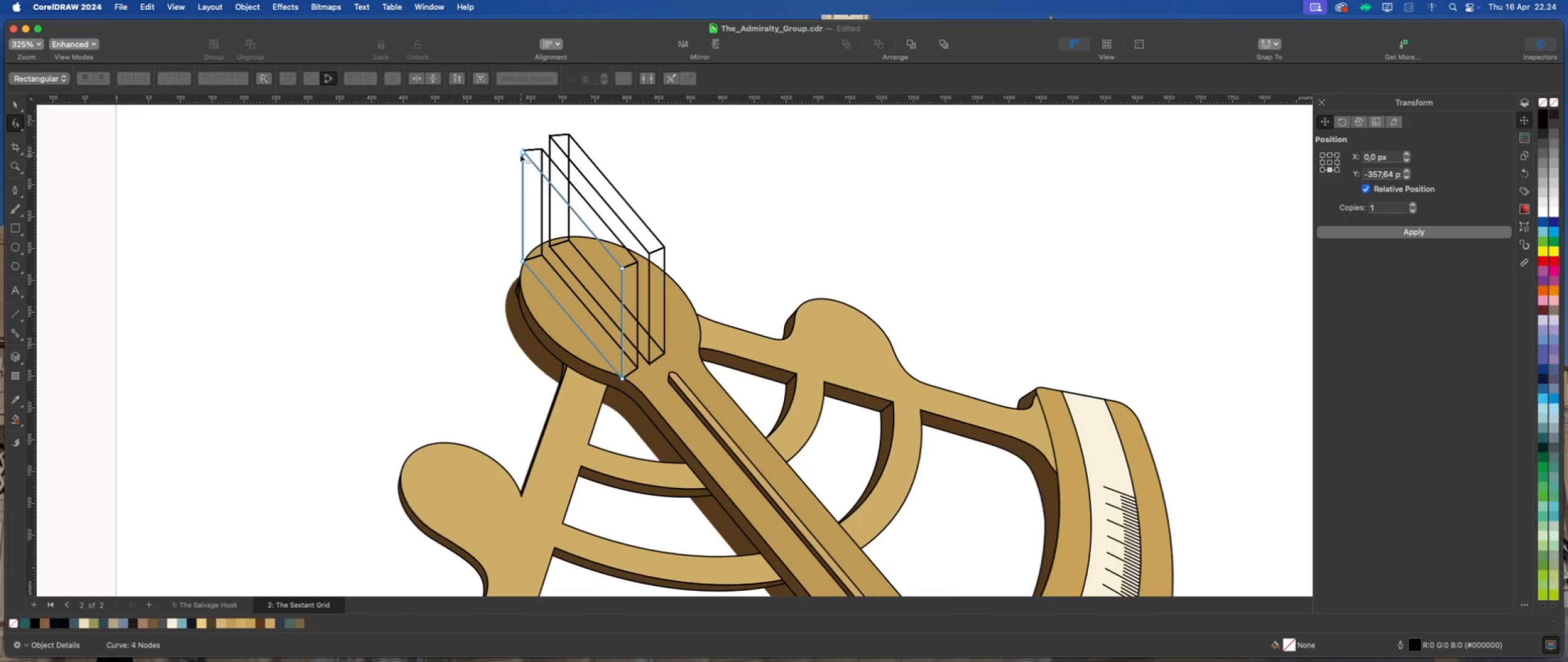 
left_click_drag(start_coordinate=[506, 134], to_coordinate=[638, 271])
 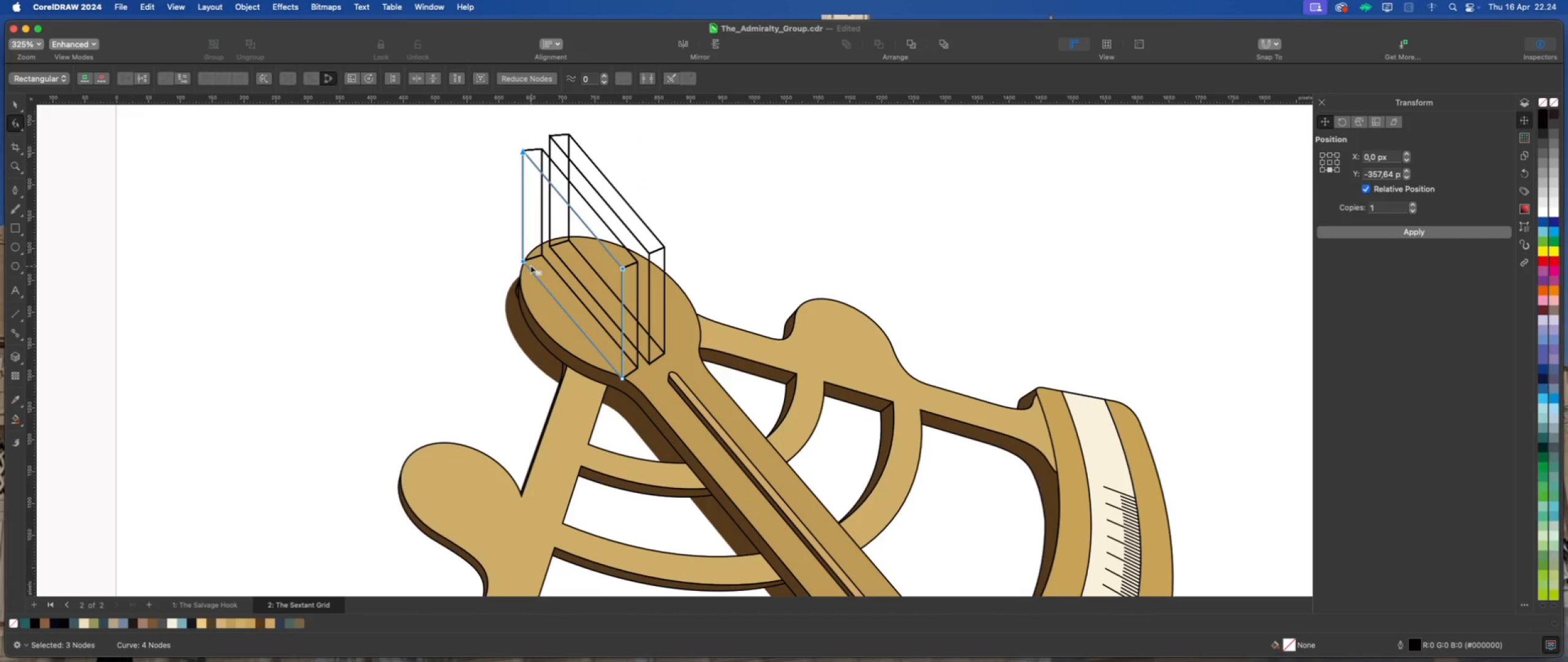 
hold_key(key=CommandLeft, duration=0.82)
left_click([522, 262])
 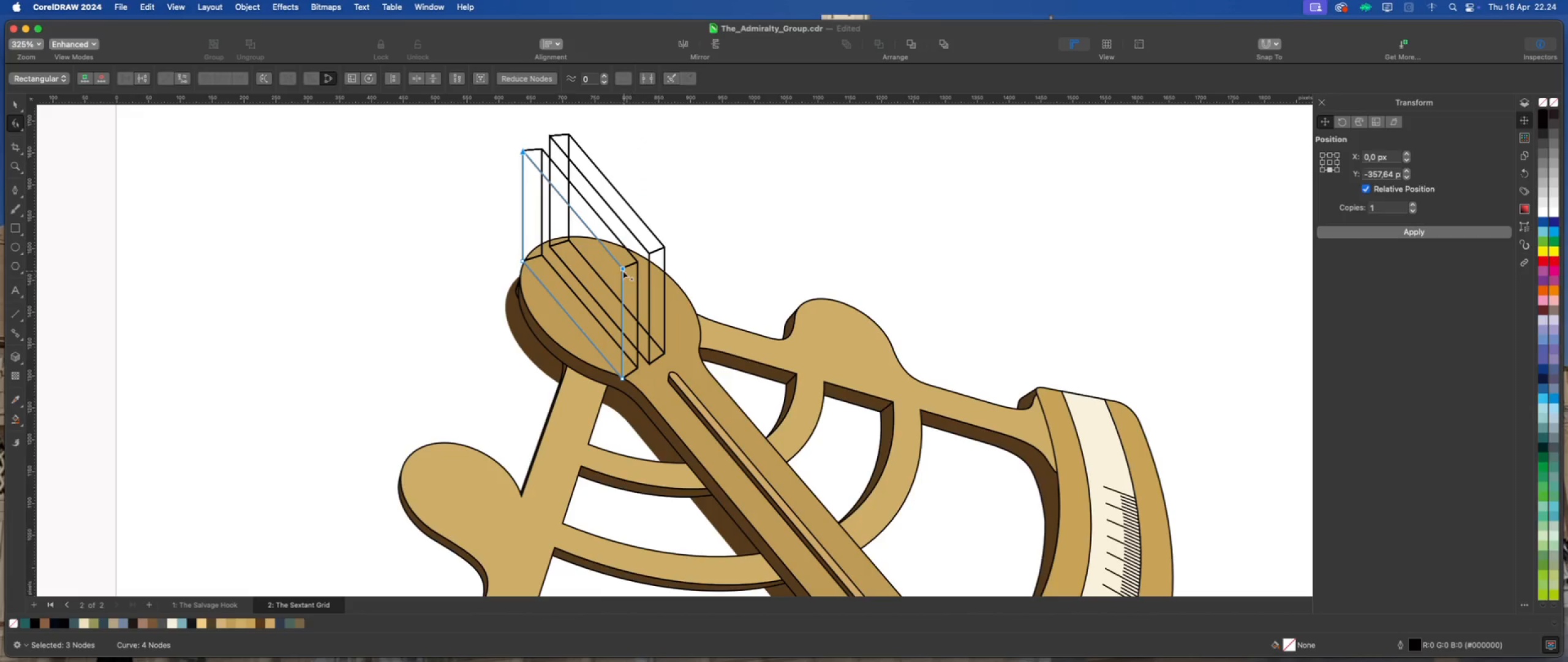 
left_click_drag(start_coordinate=[622, 269], to_coordinate=[620, 366])
 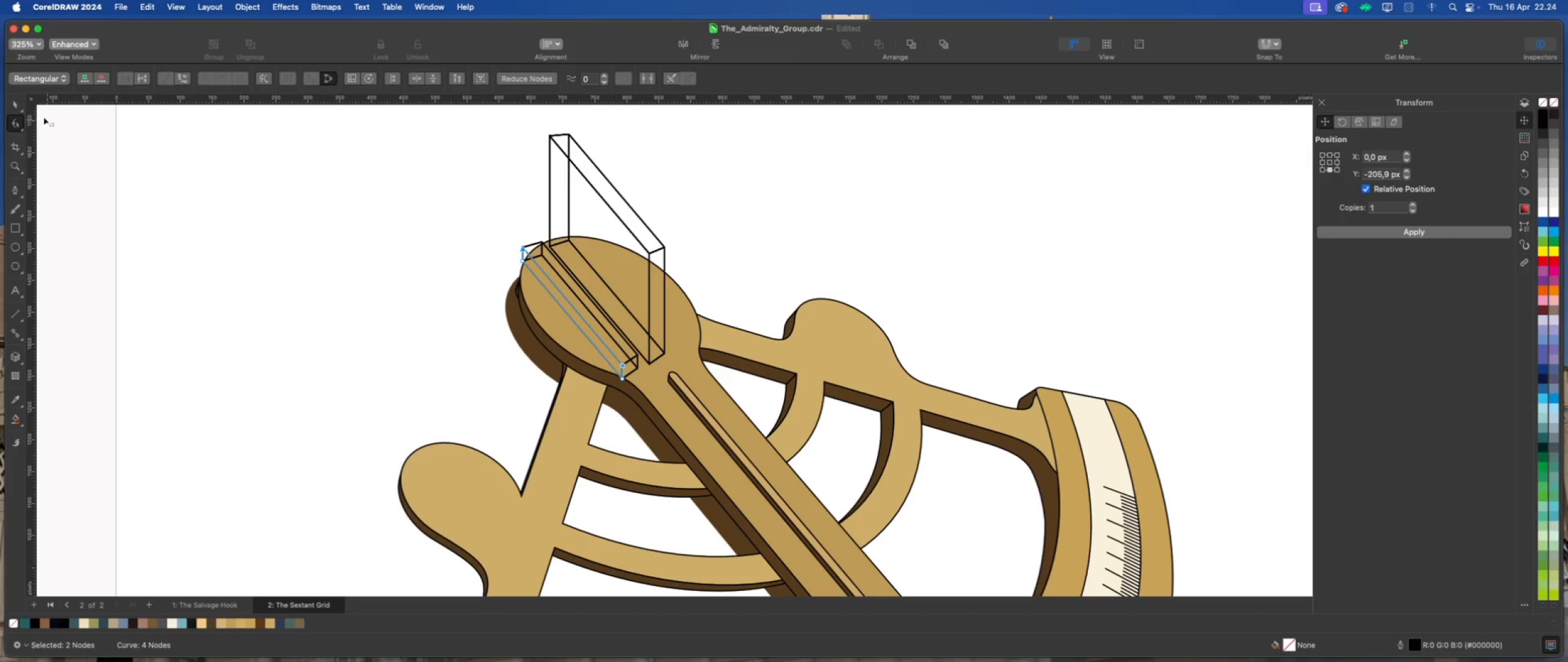 
left_click([17, 105])
 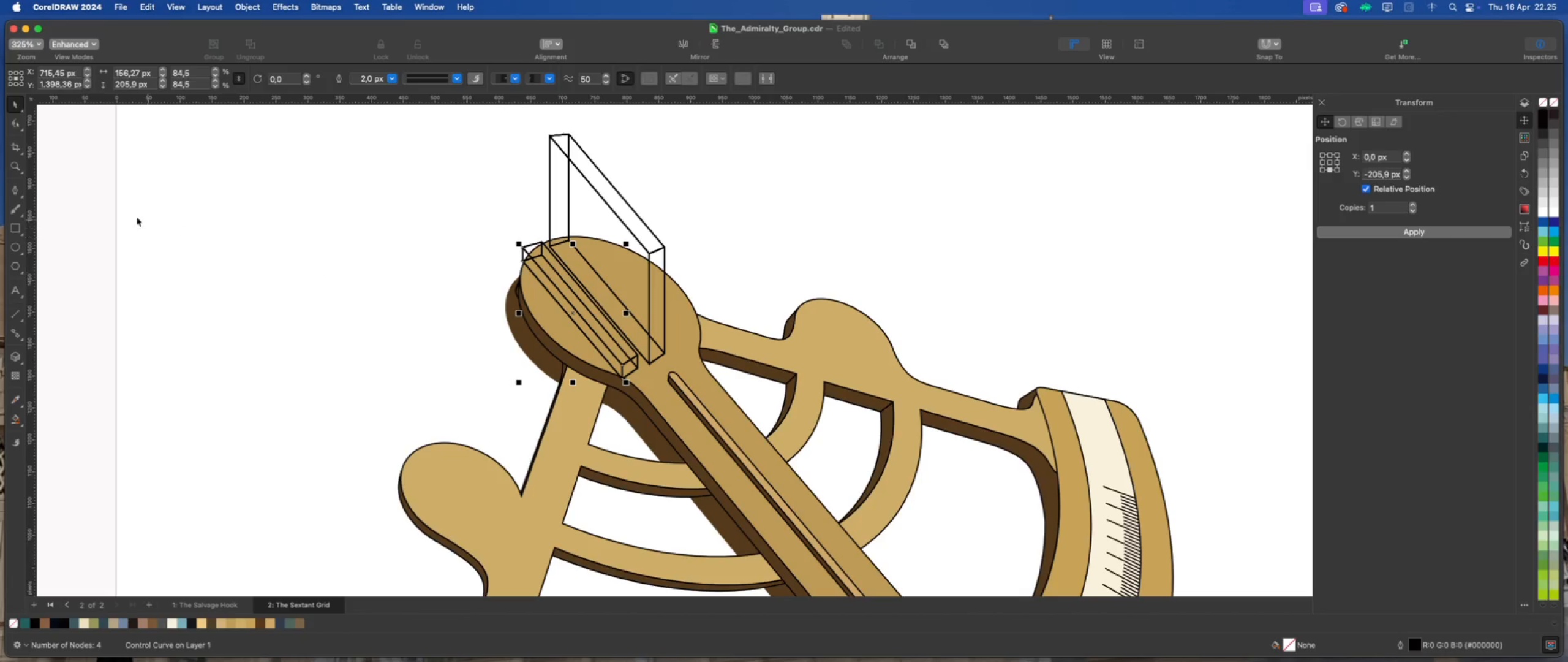 
wait(5.69)
 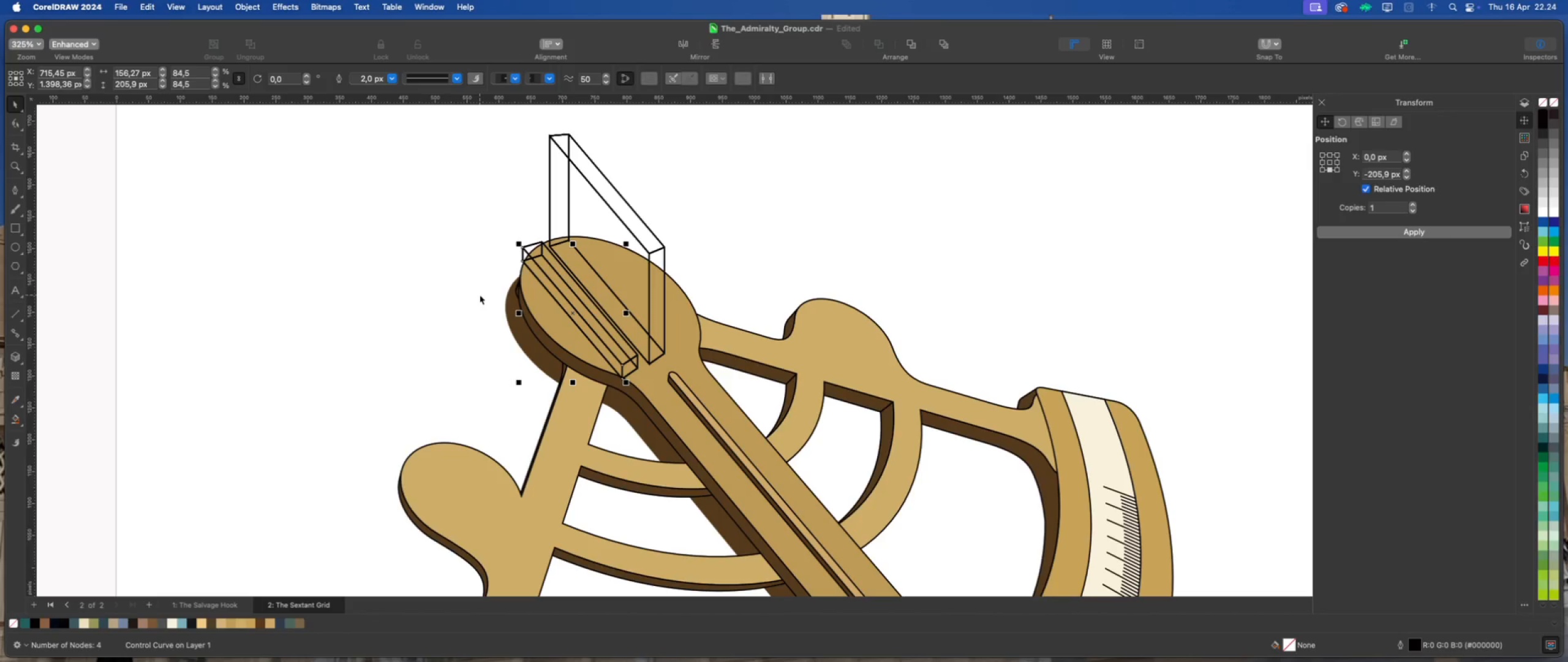 
left_click([15, 357])
 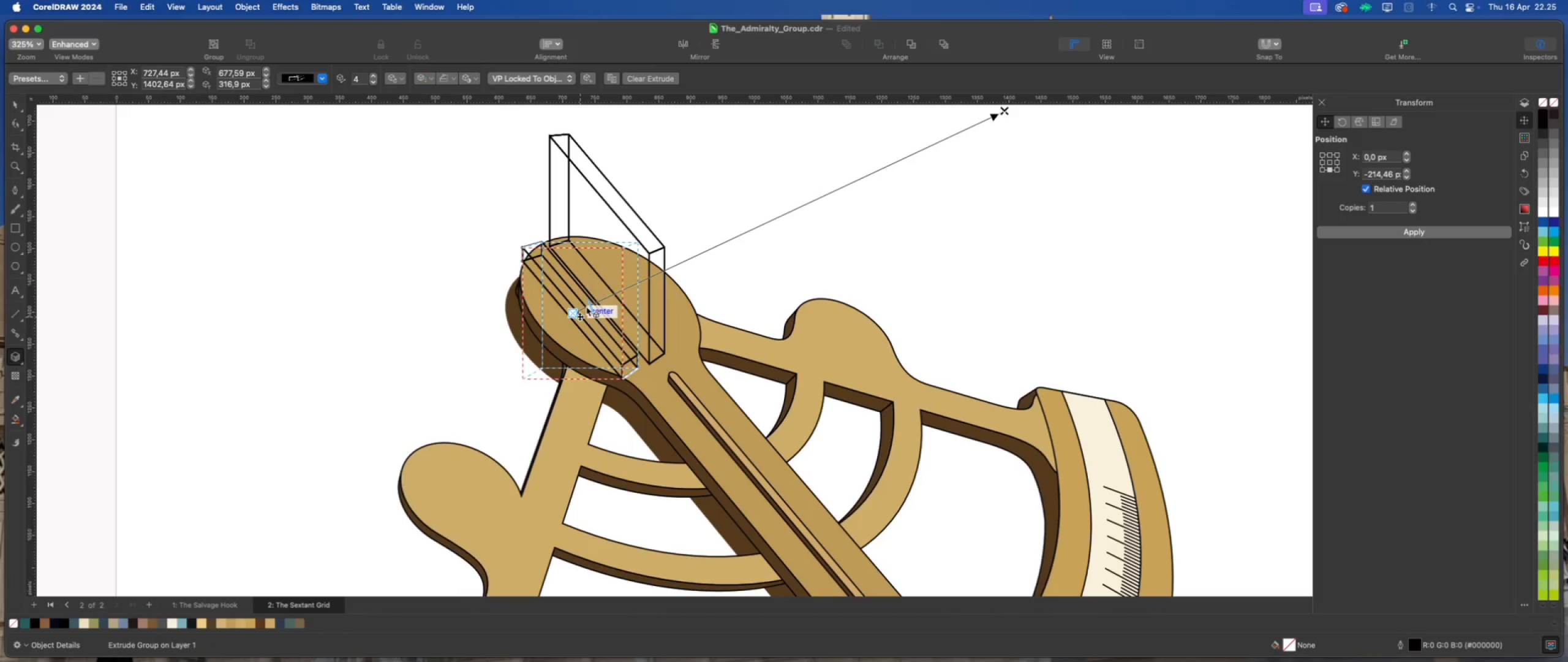 
left_click_drag(start_coordinate=[589, 305], to_coordinate=[615, 297])
 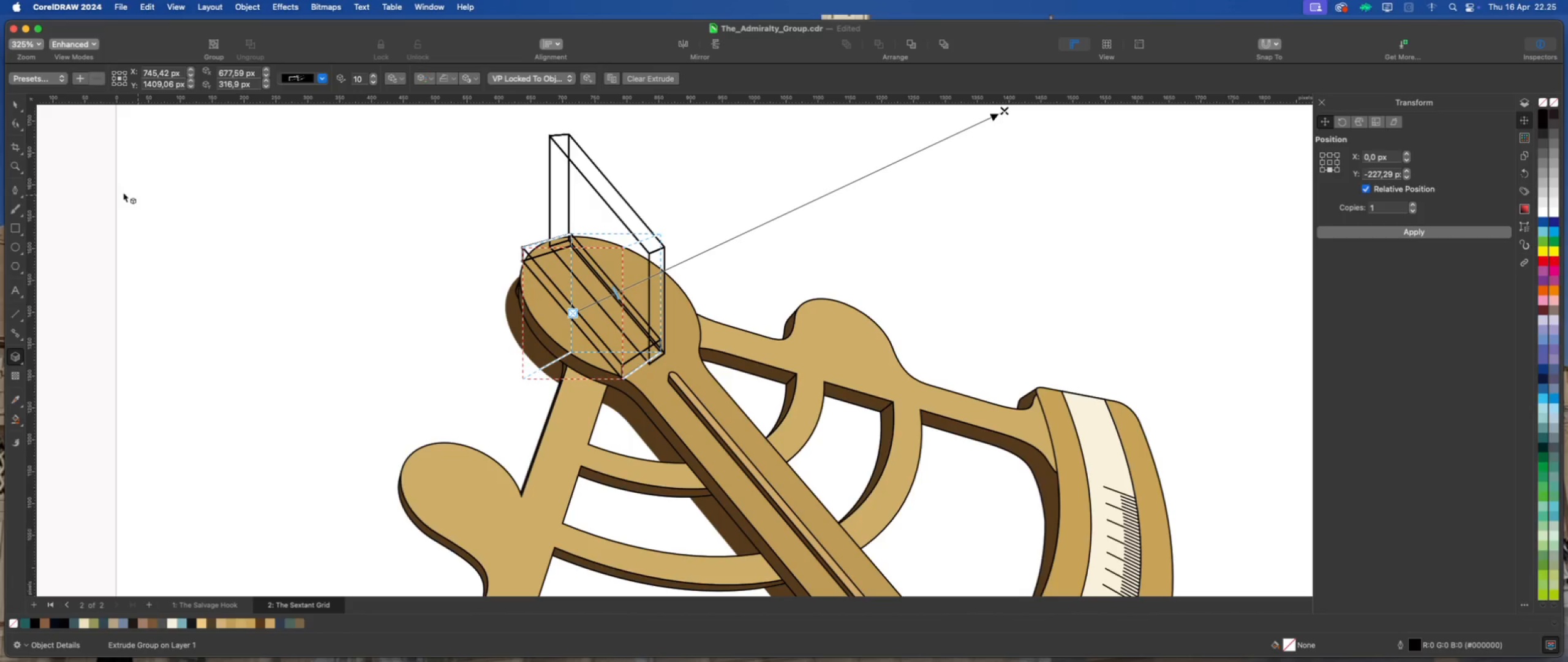 
left_click([17, 104])
 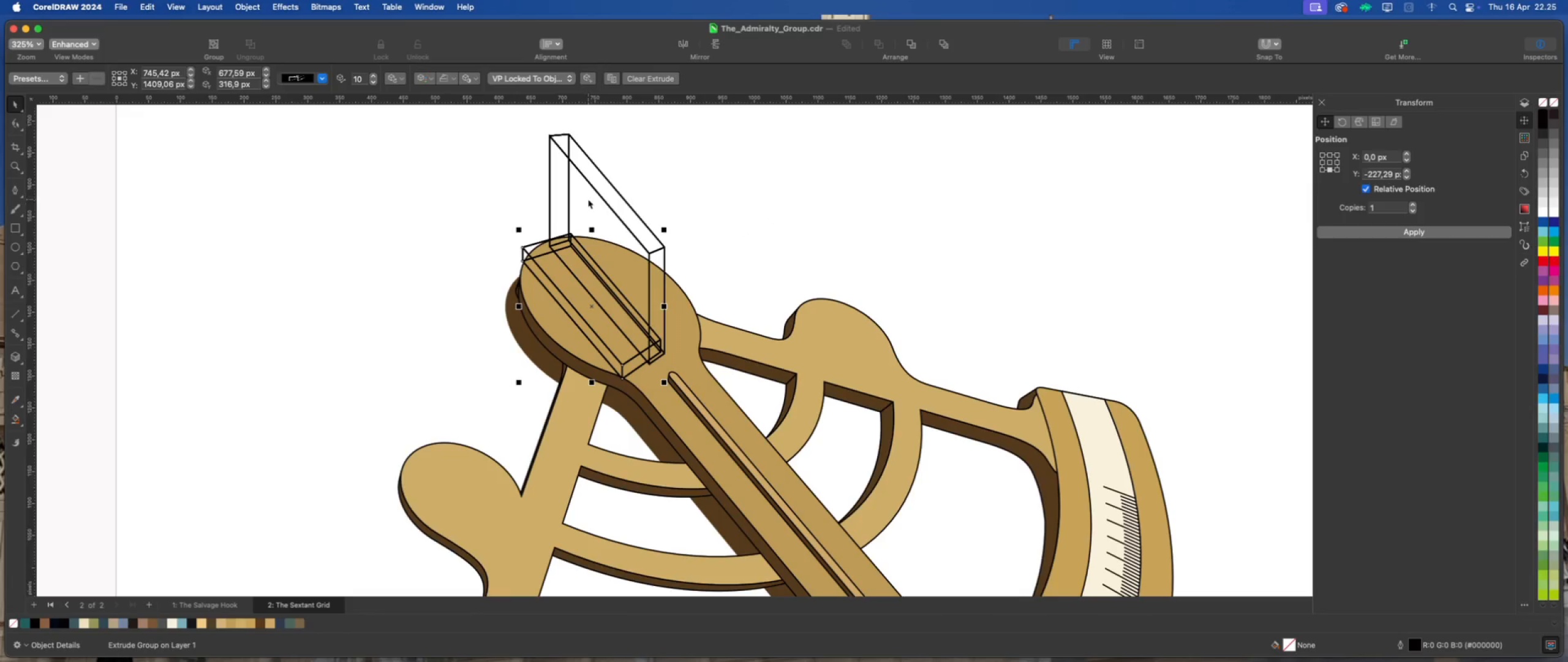 
left_click([597, 192])
 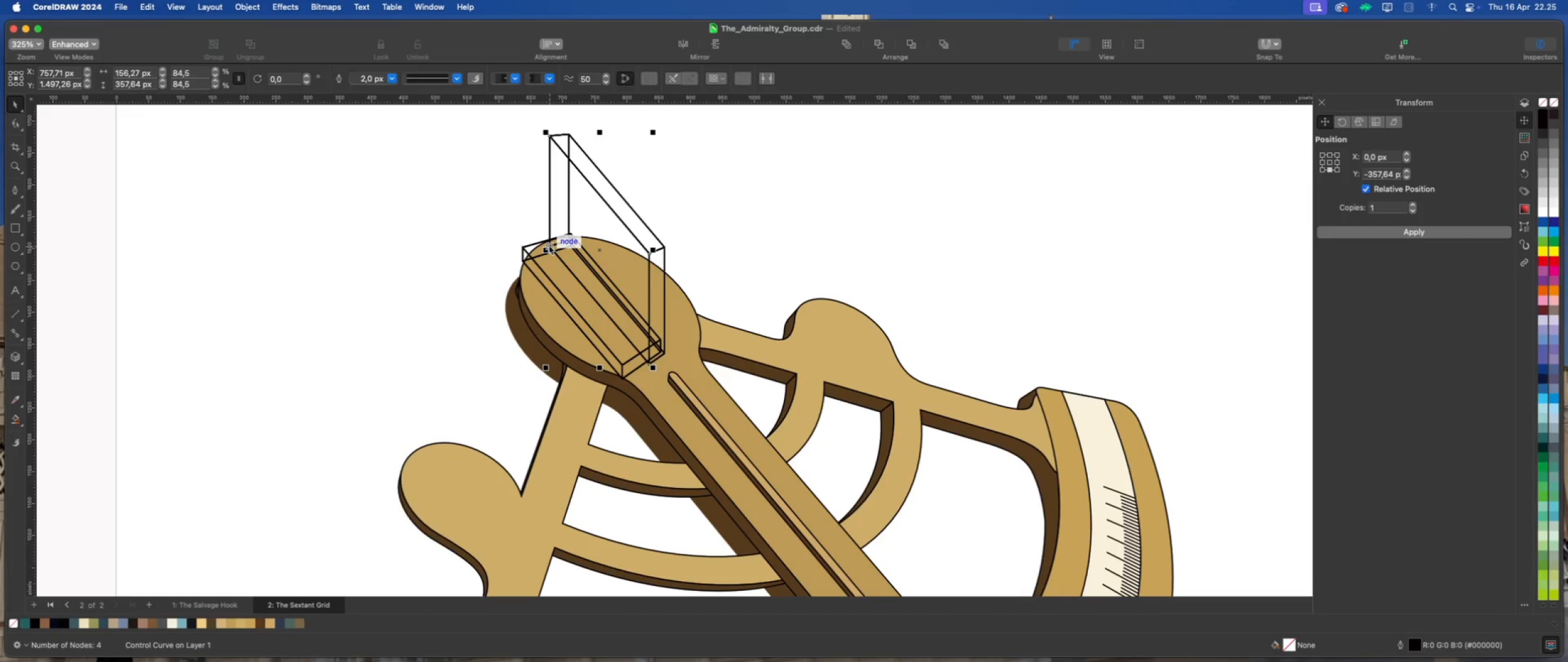 
left_click_drag(start_coordinate=[549, 245], to_coordinate=[548, 237])
 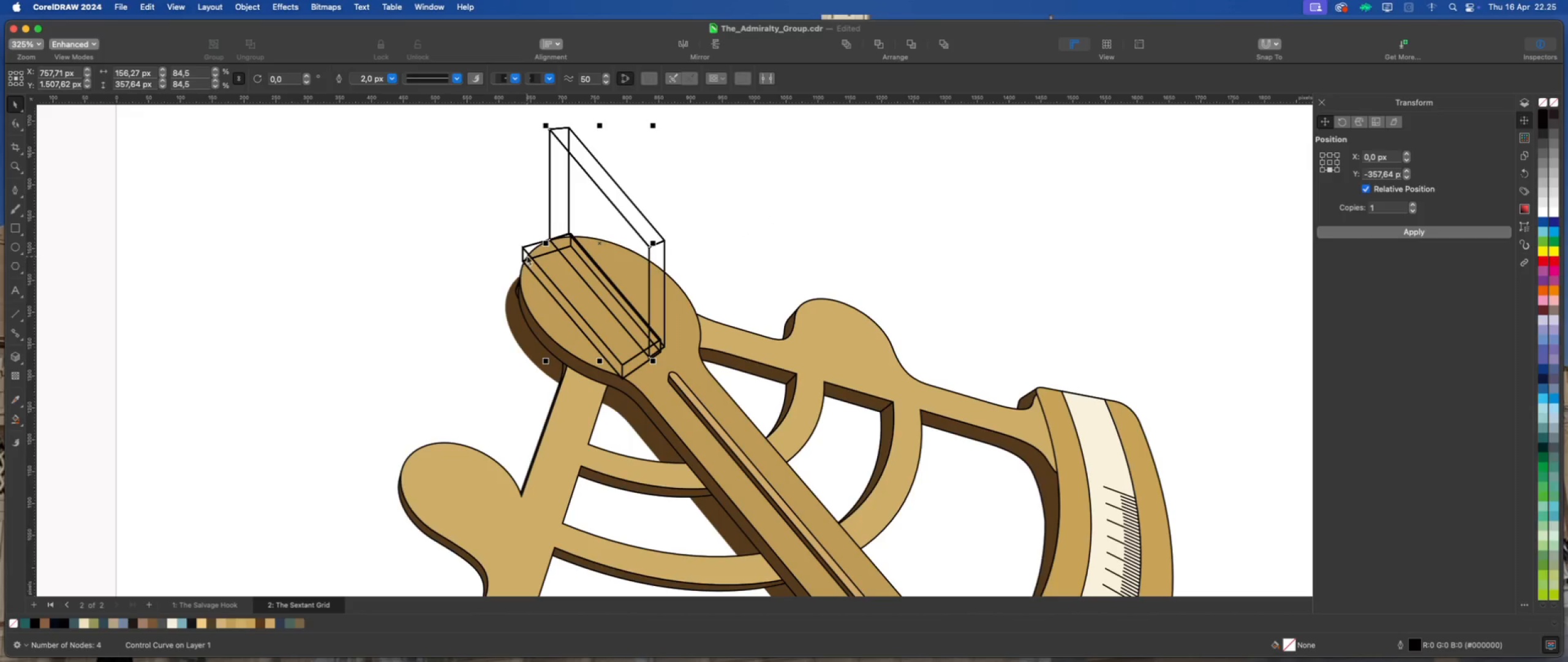 
left_click([529, 255])
 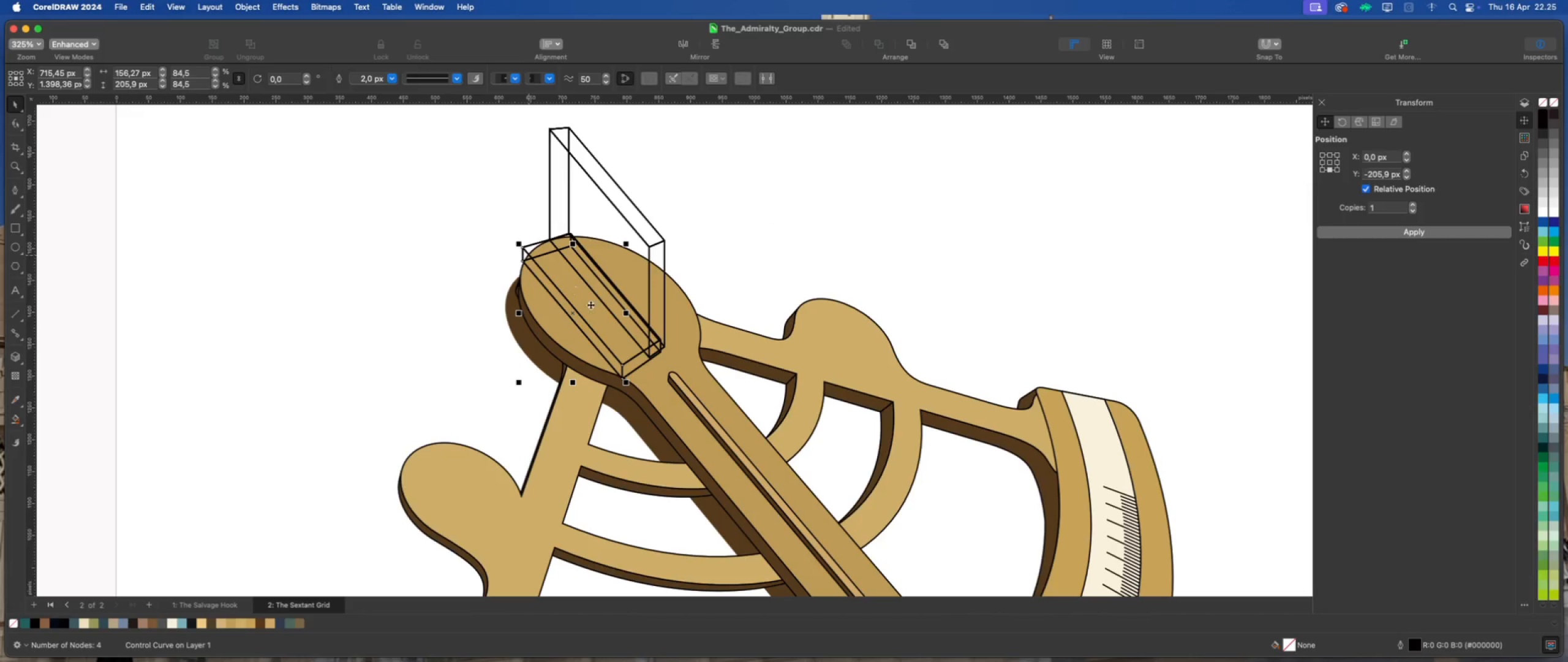 
scroll: coordinate [646, 338], scroll_direction: up, amount: 5.0
 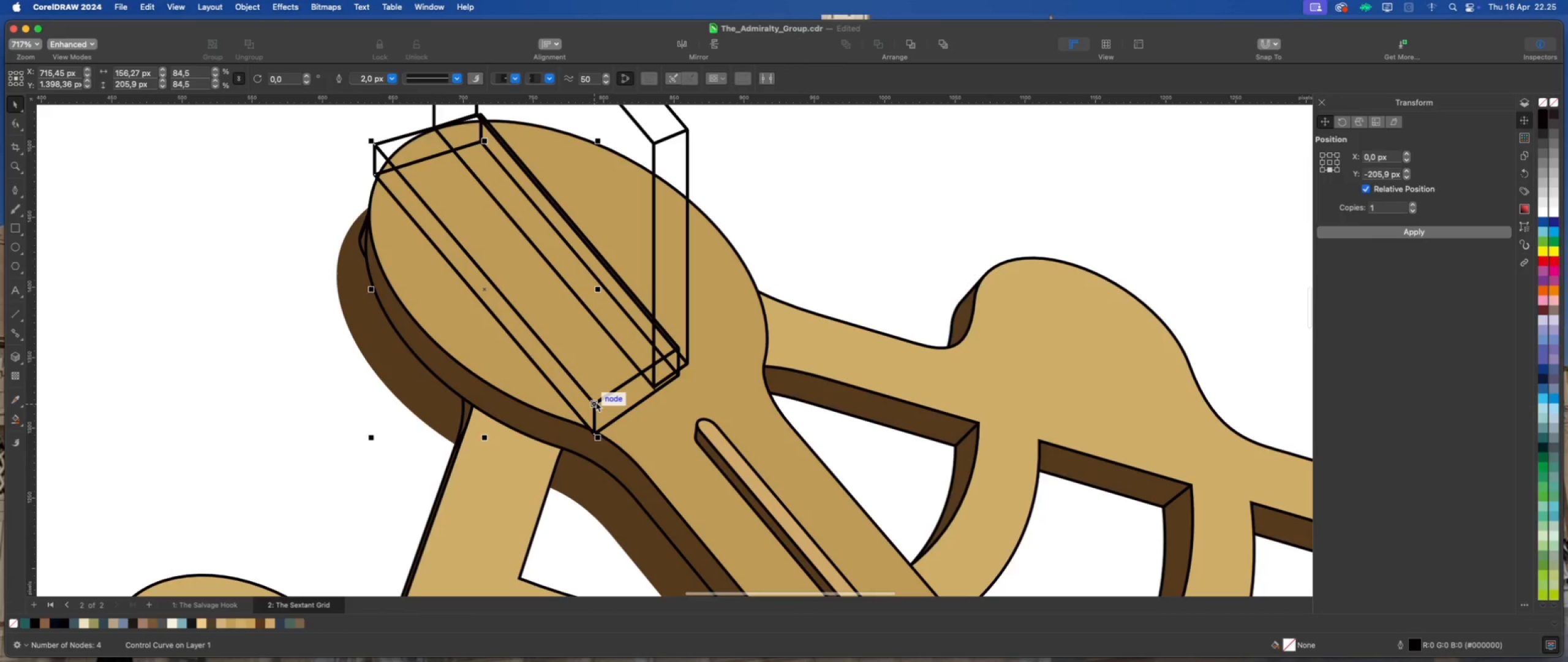 
left_click_drag(start_coordinate=[594, 403], to_coordinate=[638, 390])
 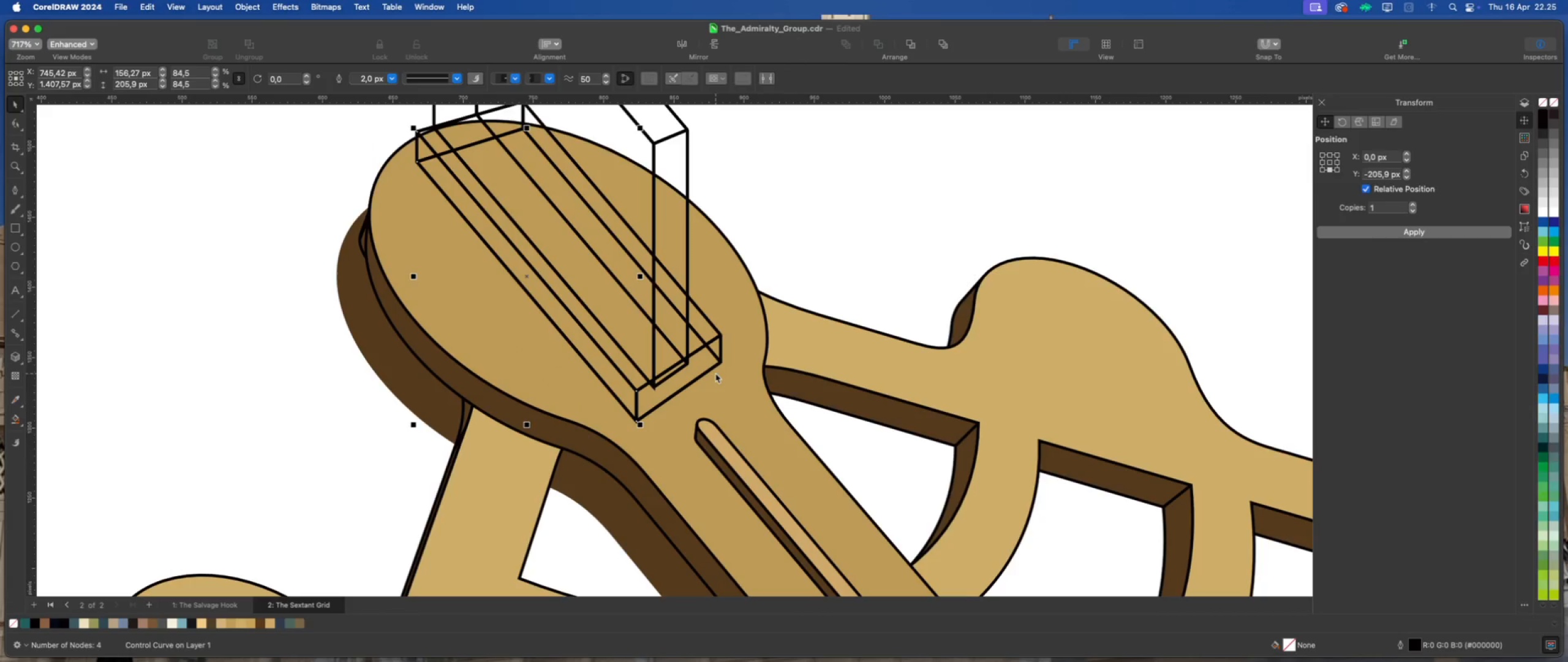 
scroll: coordinate [587, 375], scroll_direction: down, amount: 2.0
 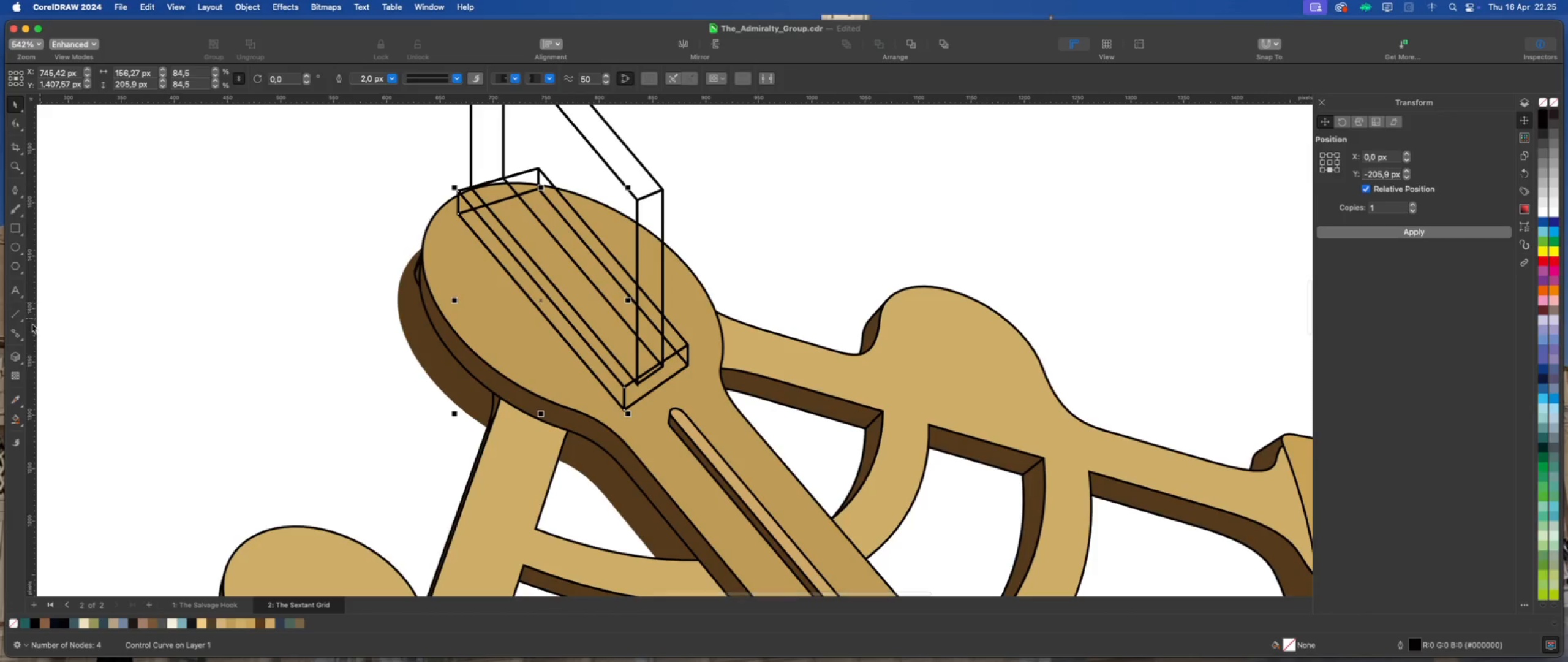 
left_click([17, 357])
 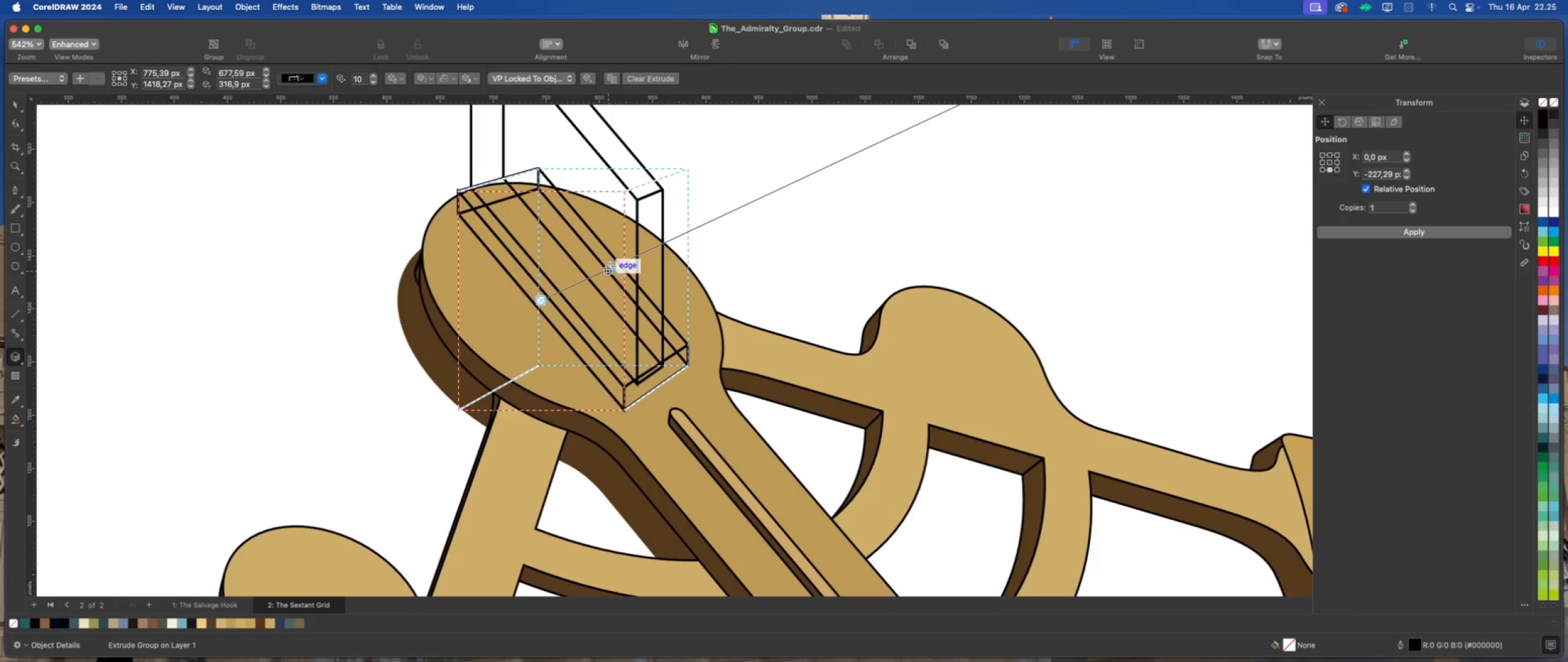 
left_click_drag(start_coordinate=[611, 266], to_coordinate=[600, 272])
 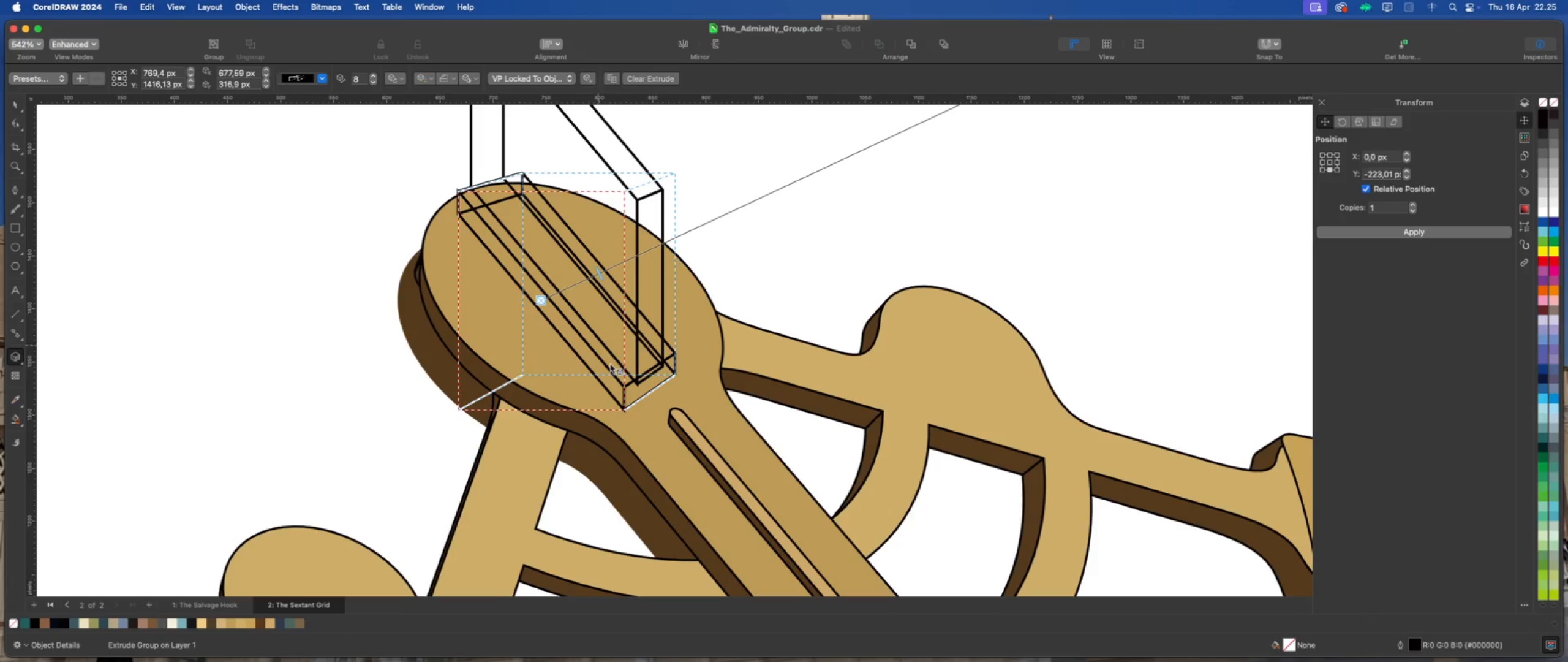 
left_click([338, 289])
 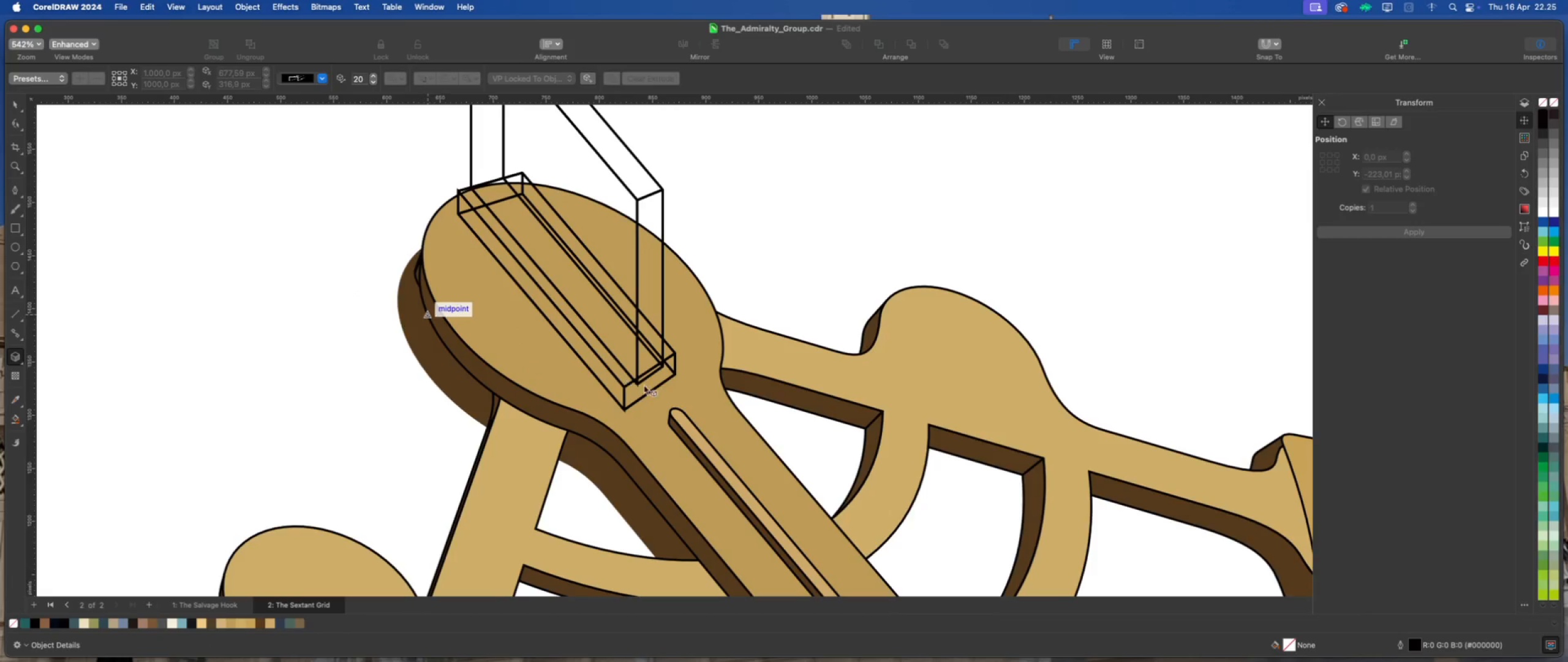 
scroll: coordinate [634, 383], scroll_direction: up, amount: 2.0
 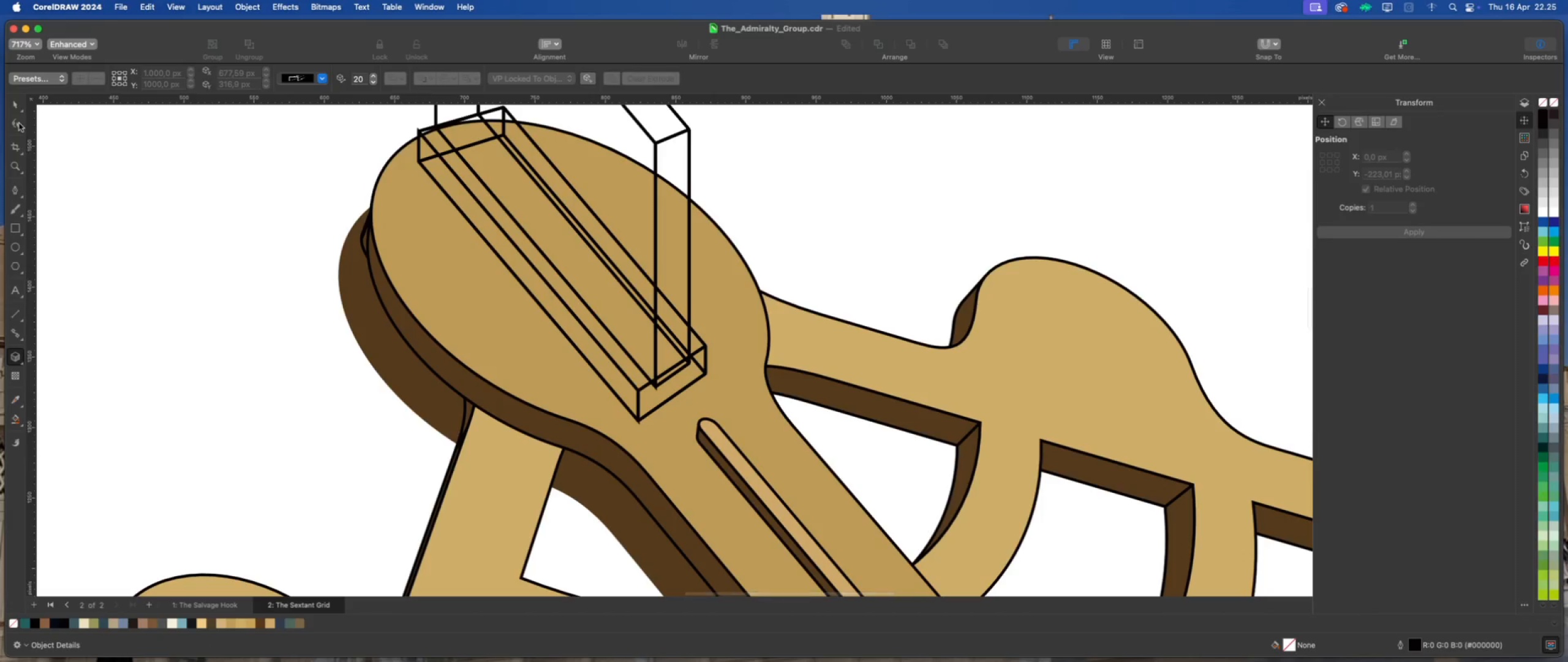 
left_click([19, 123])
 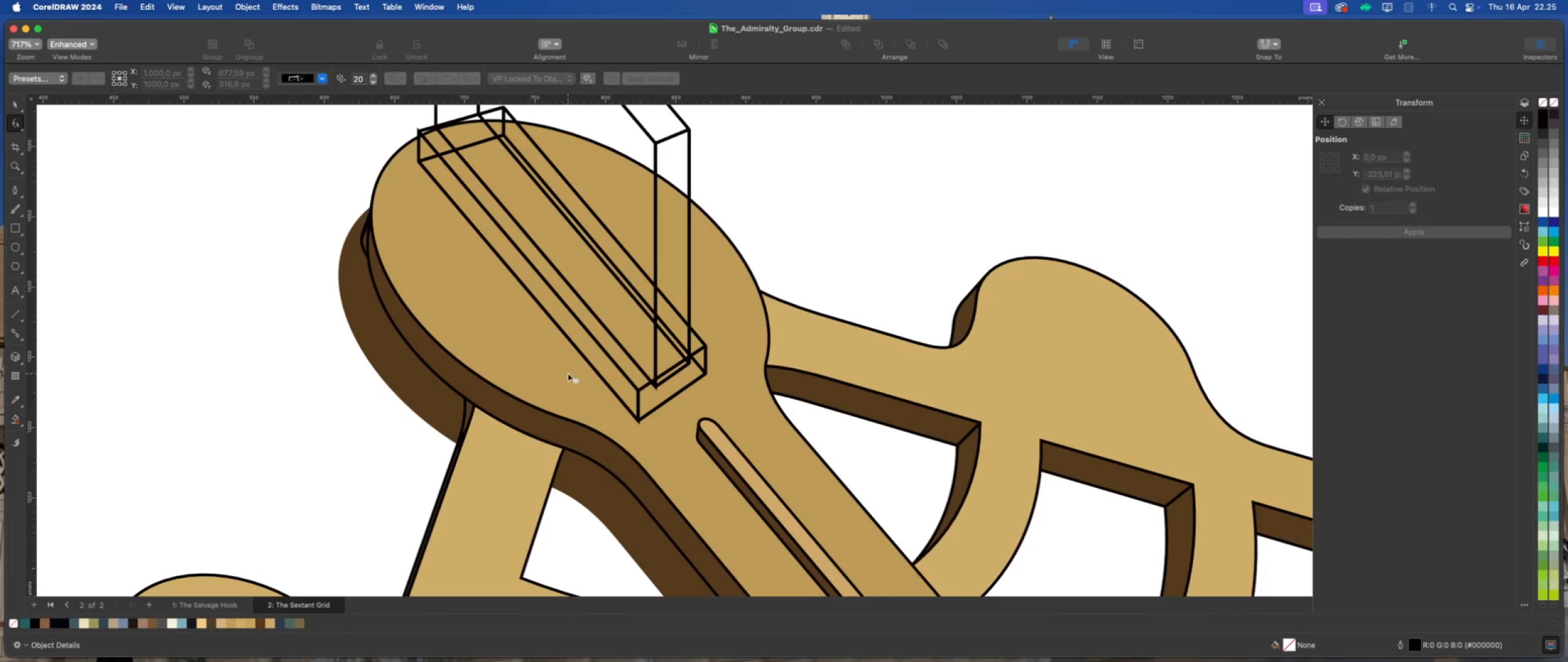 
scroll: coordinate [565, 373], scroll_direction: down, amount: 1.0
 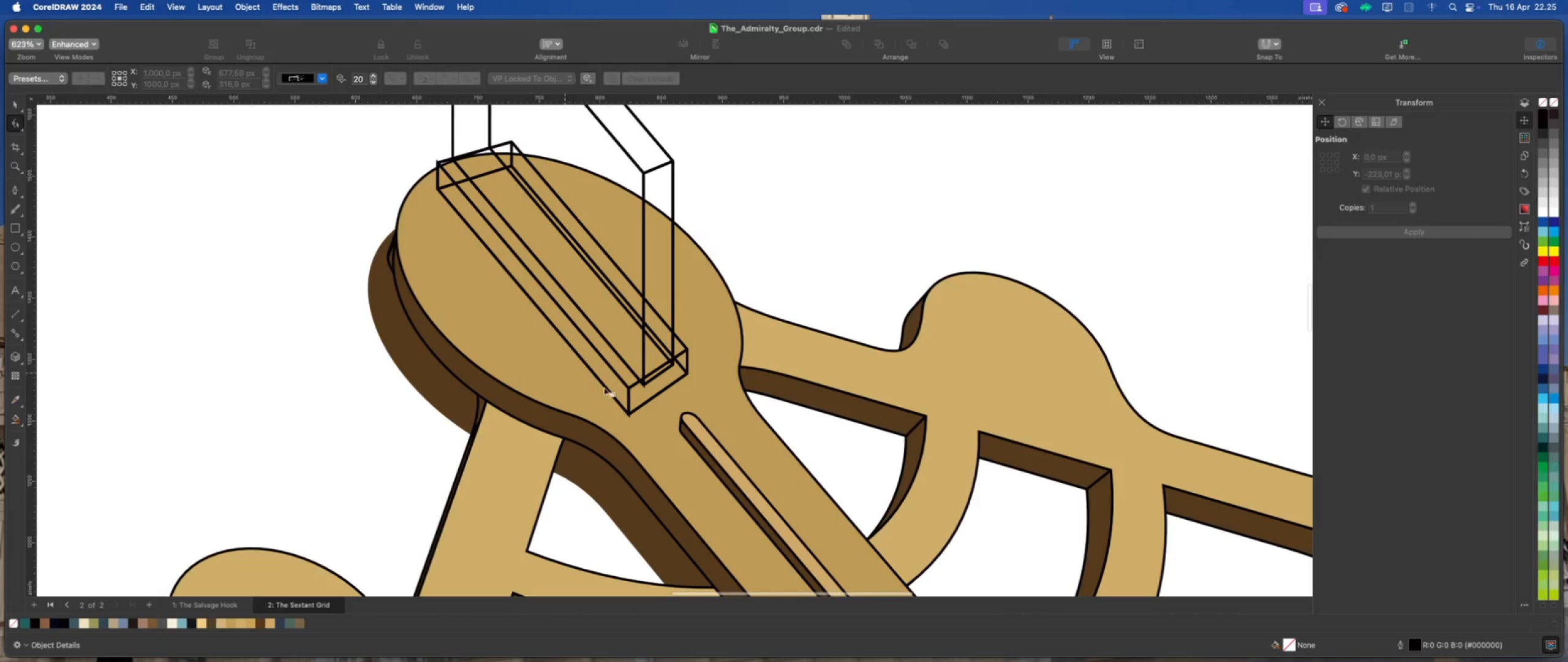 
left_click([623, 389])
 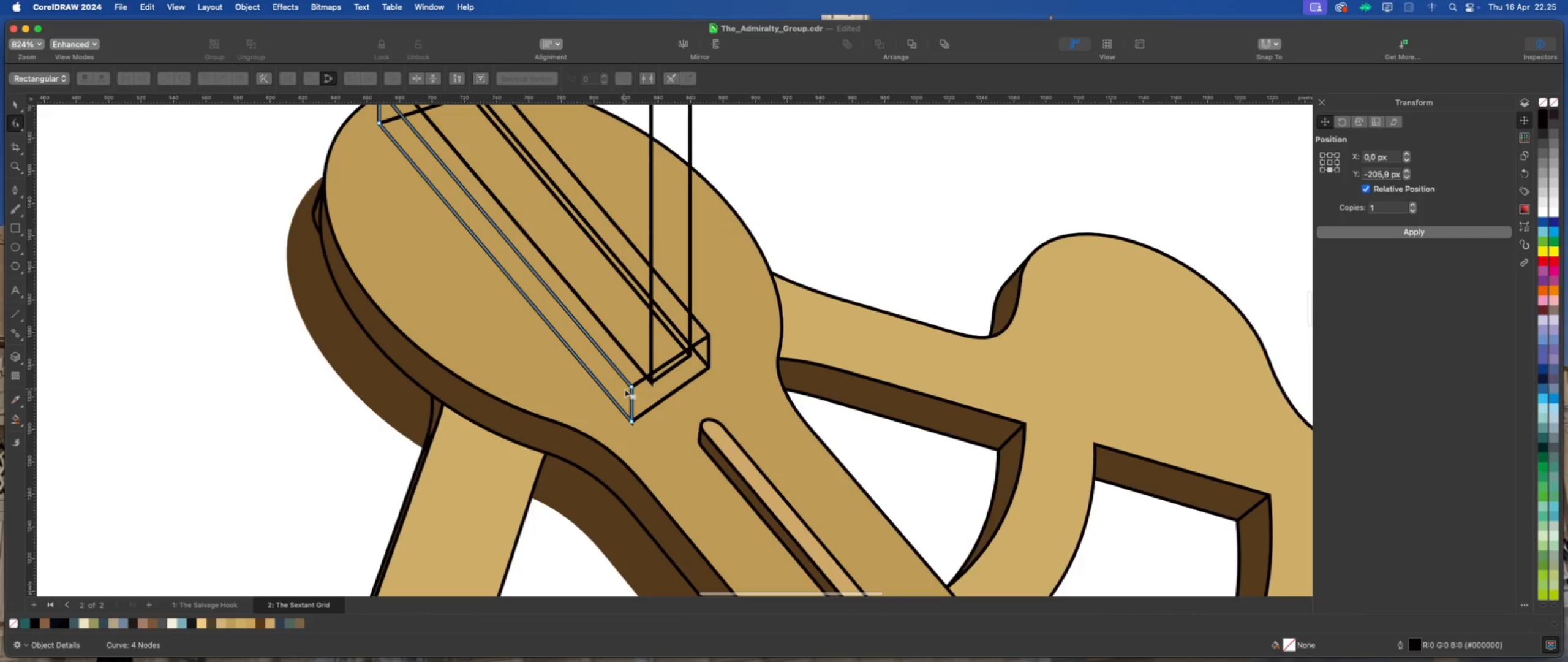 
scroll: coordinate [627, 390], scroll_direction: up, amount: 5.0
 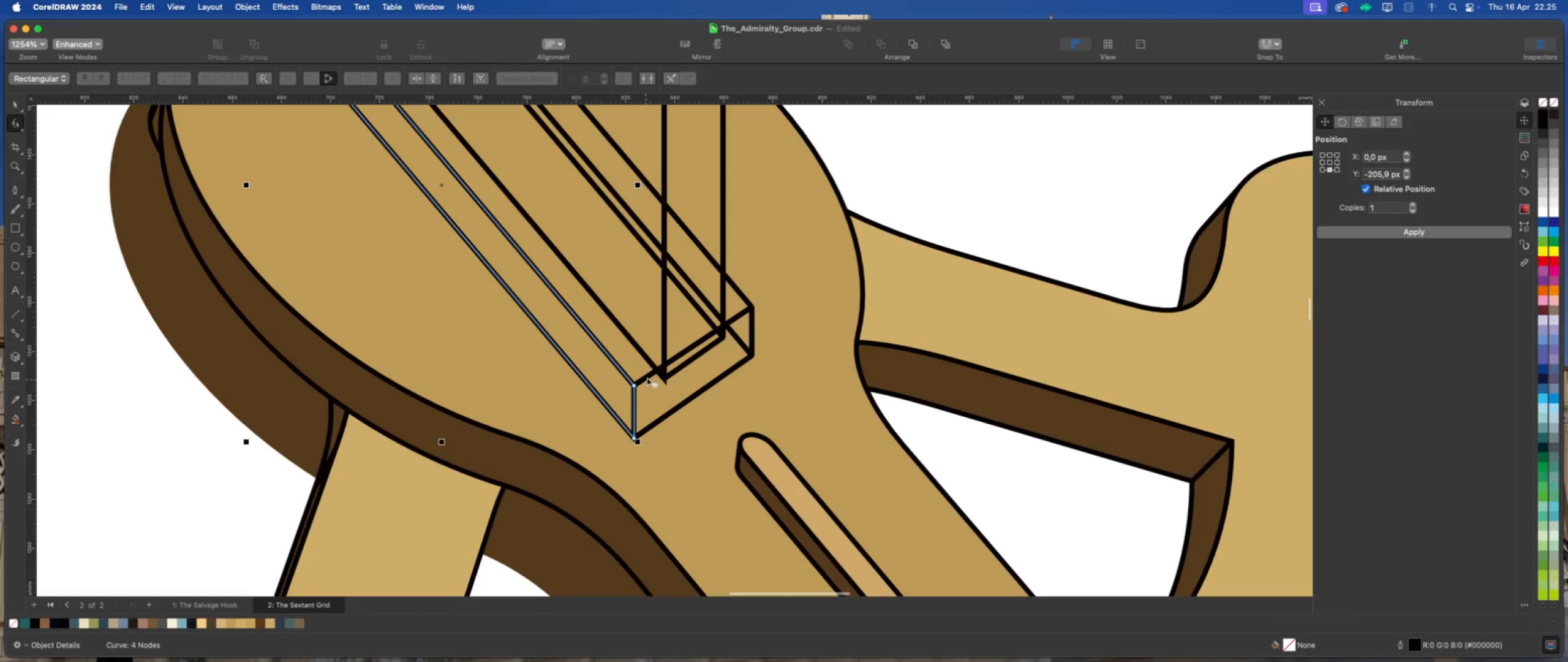 
left_click_drag(start_coordinate=[647, 375], to_coordinate=[622, 458])
 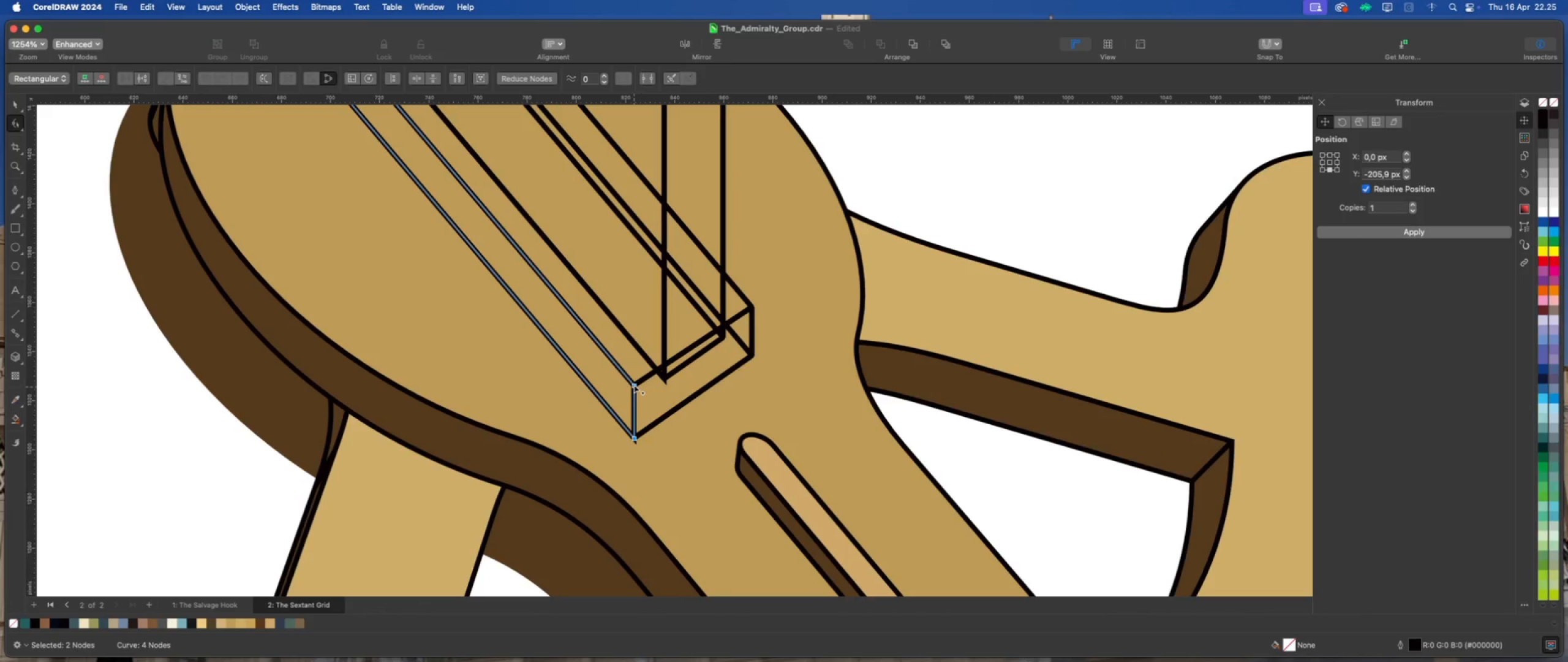 
left_click_drag(start_coordinate=[634, 385], to_coordinate=[639, 392])
 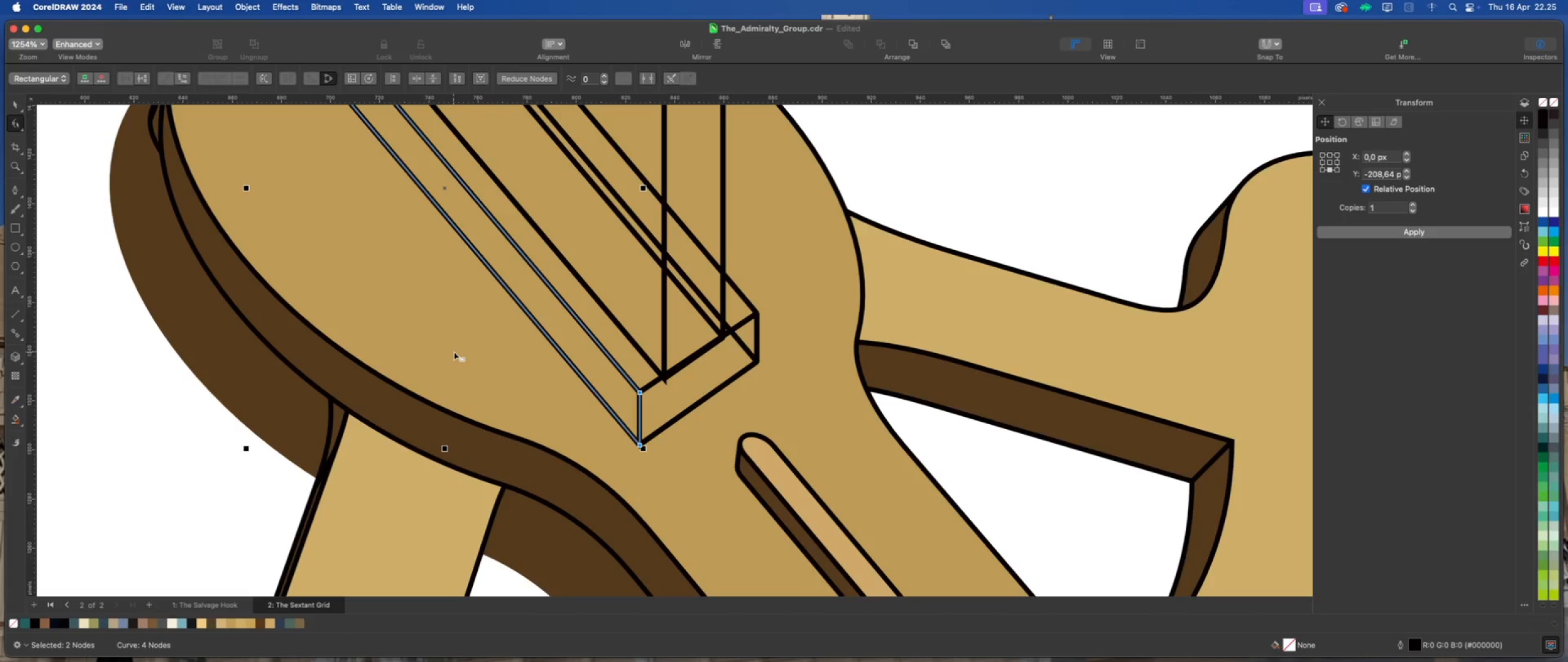 
scroll: coordinate [597, 425], scroll_direction: down, amount: 4.0
 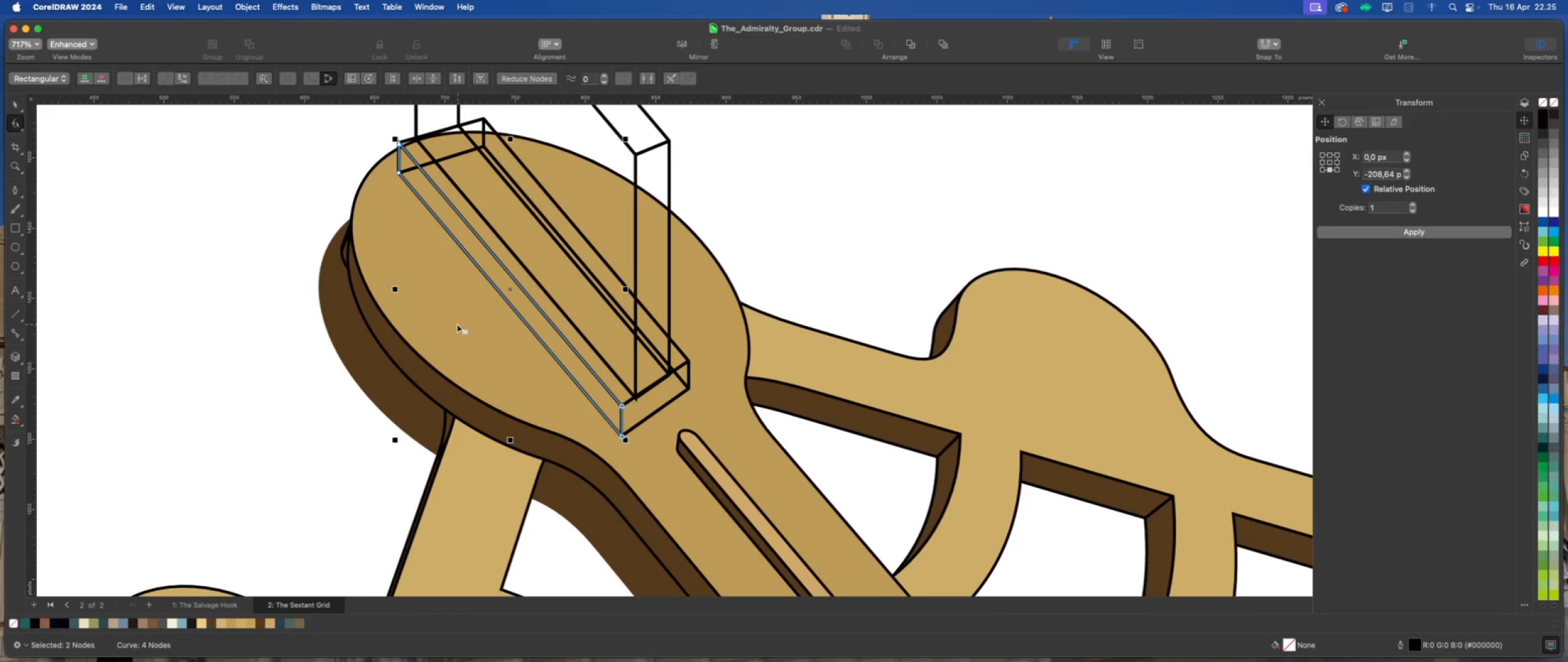 
left_click([15, 104])
 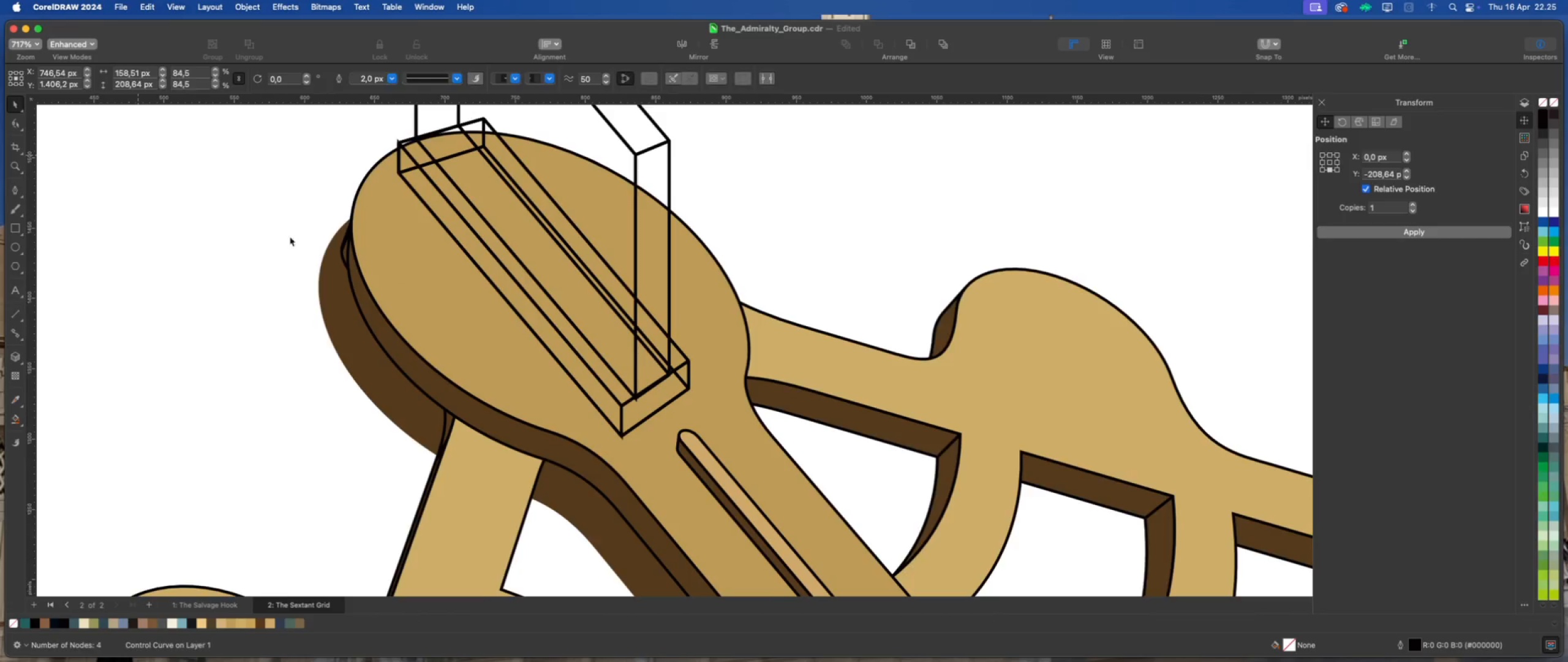 
scroll: coordinate [448, 311], scroll_direction: down, amount: 2.0
 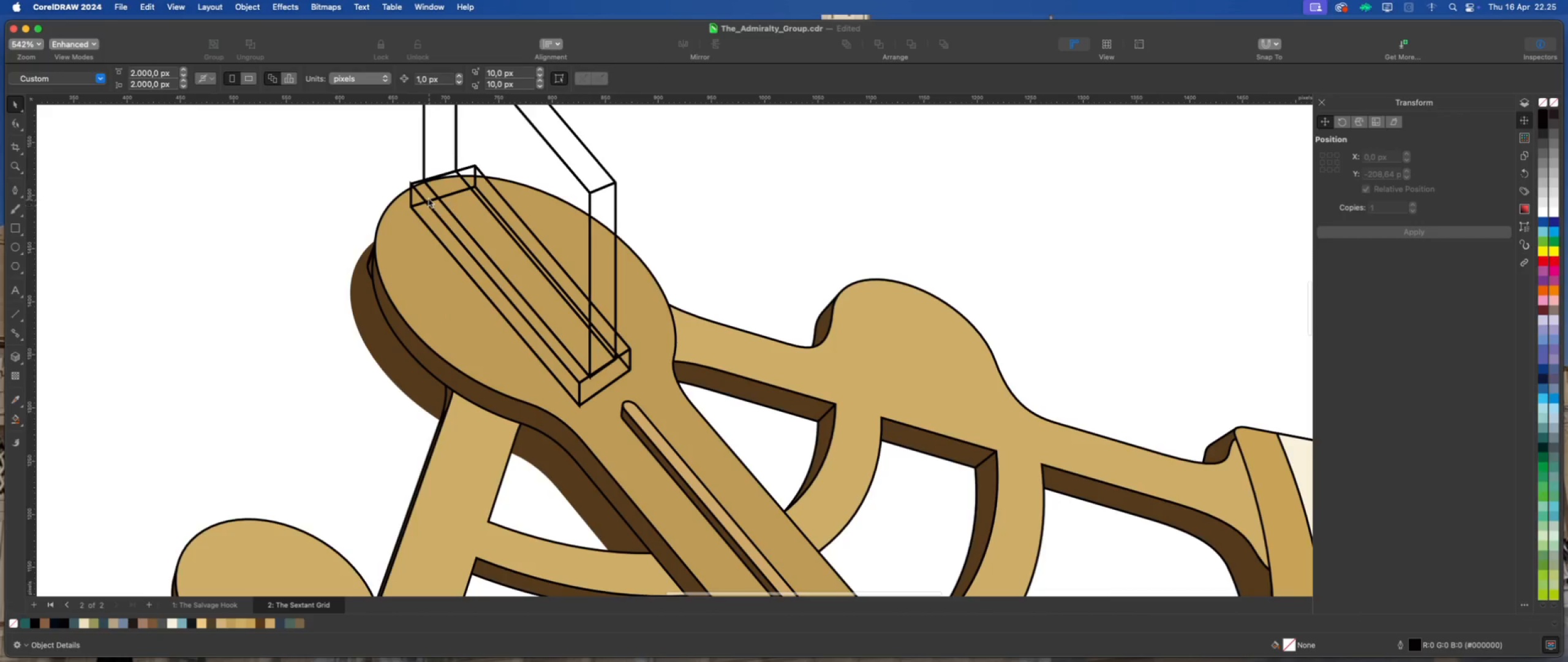 
scroll: coordinate [428, 196], scroll_direction: up, amount: 1.0
 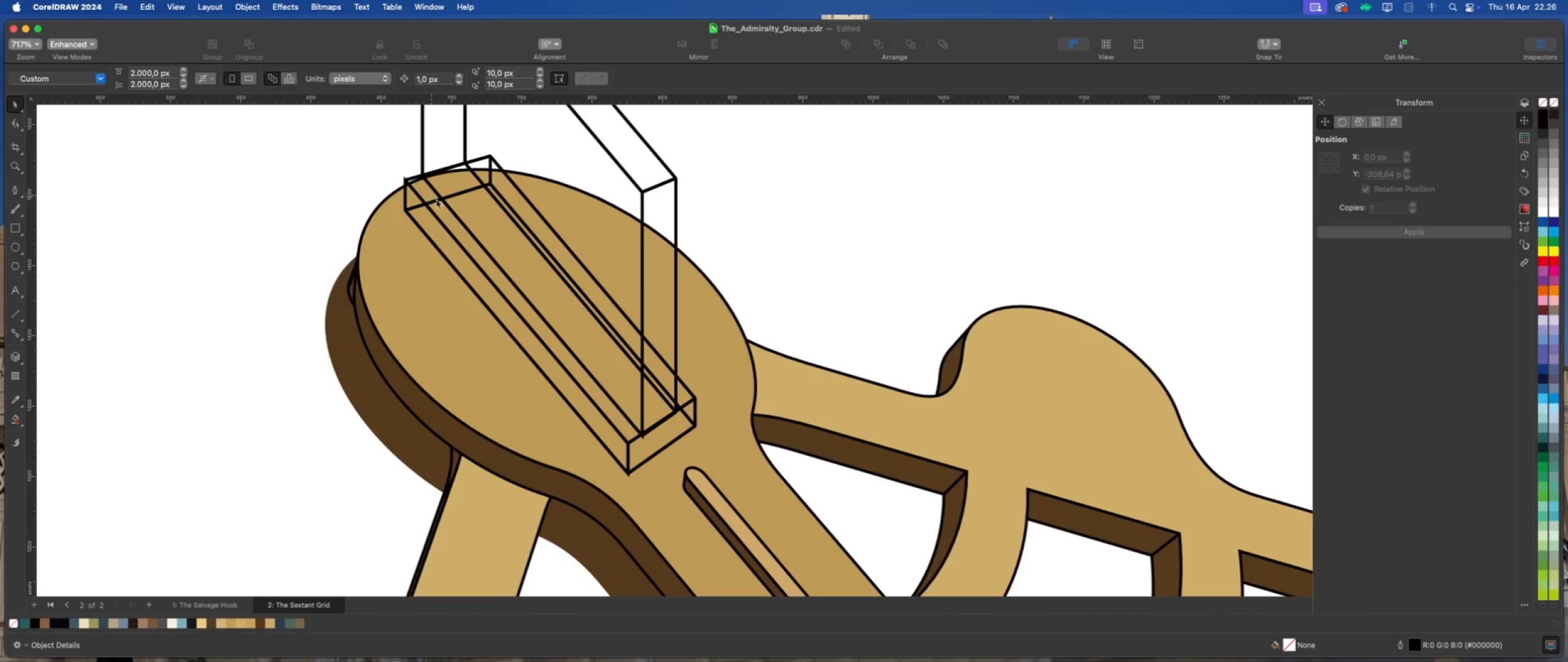 
left_click([597, 211])
 